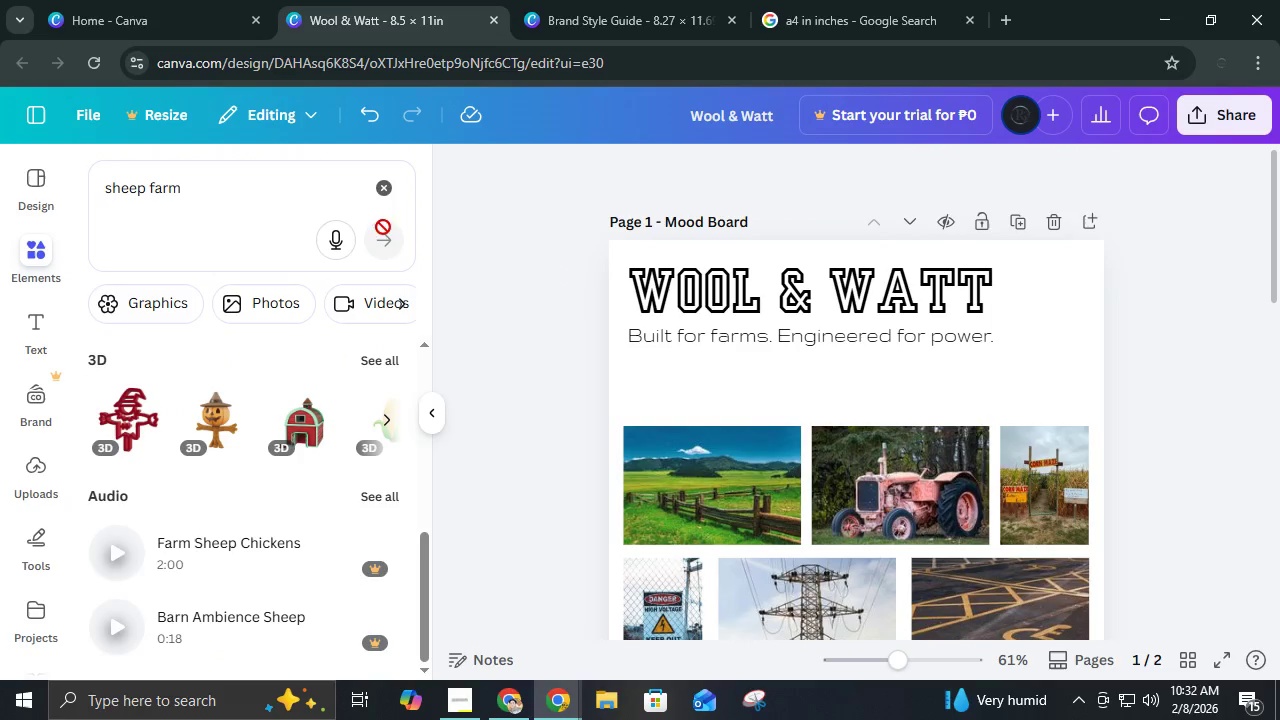 
left_click([388, 194])
 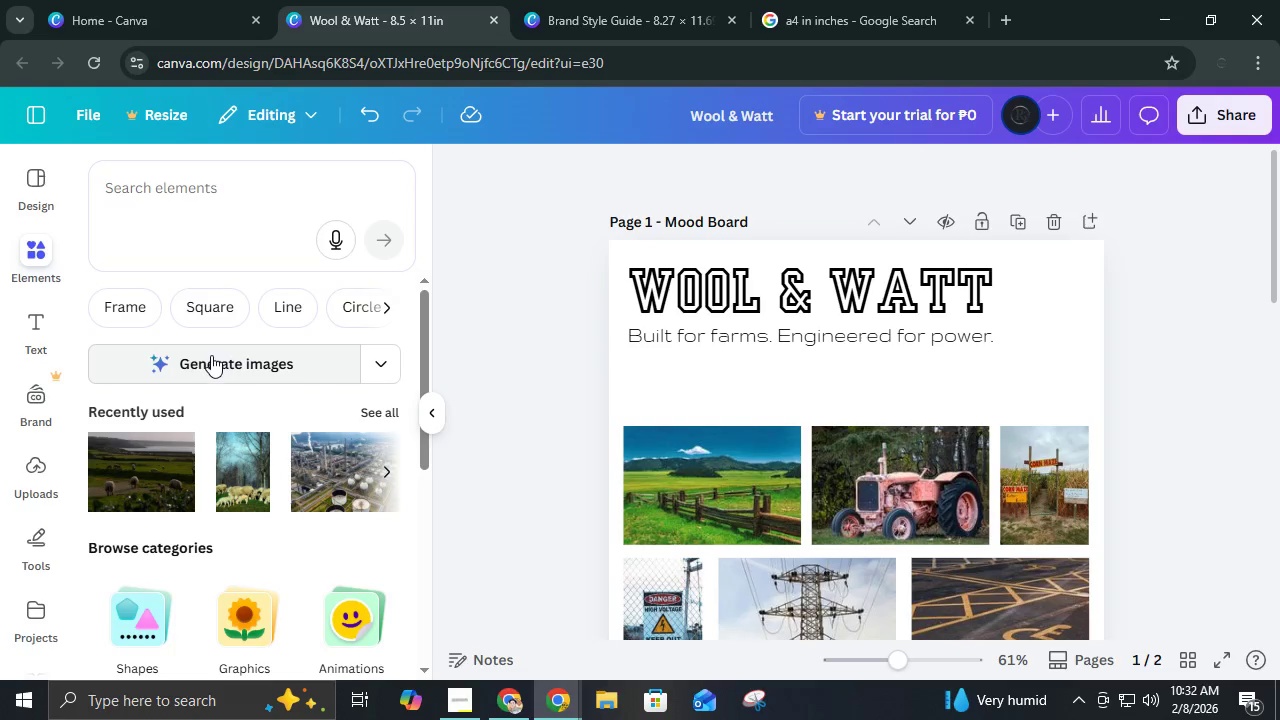 
scroll: coordinate [281, 490], scroll_direction: down, amount: 3.0
 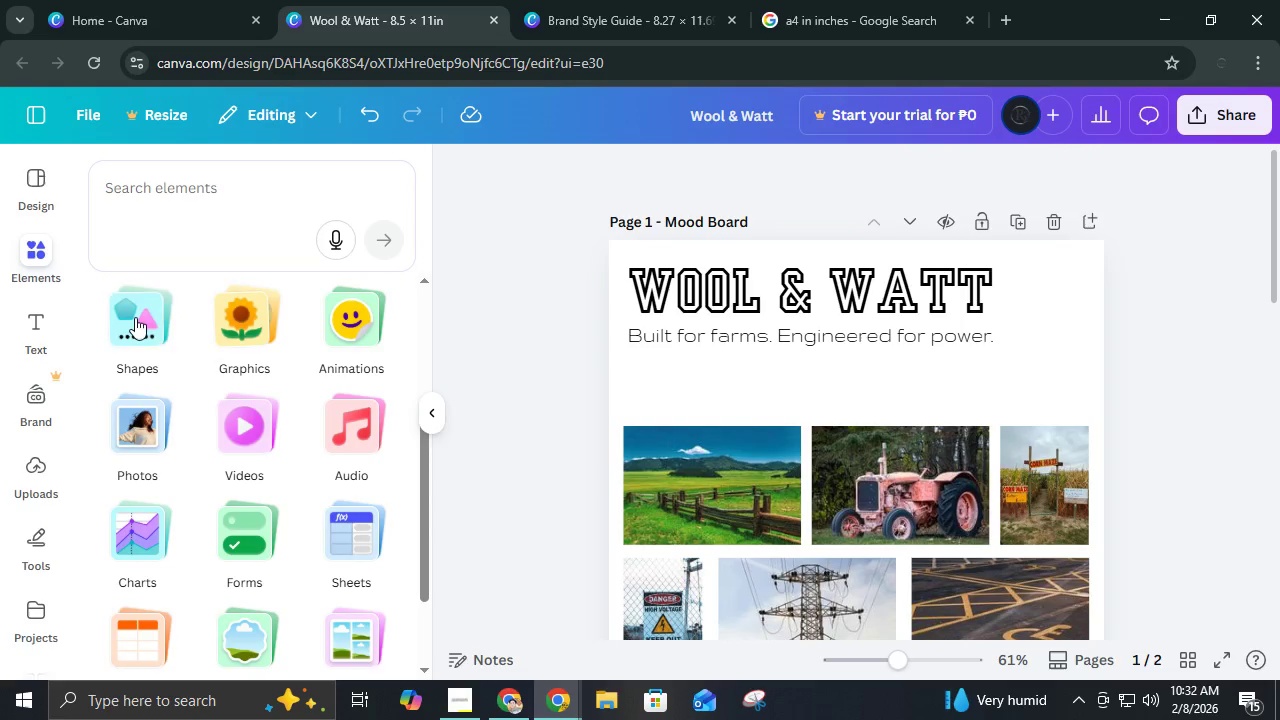 
left_click([128, 314])
 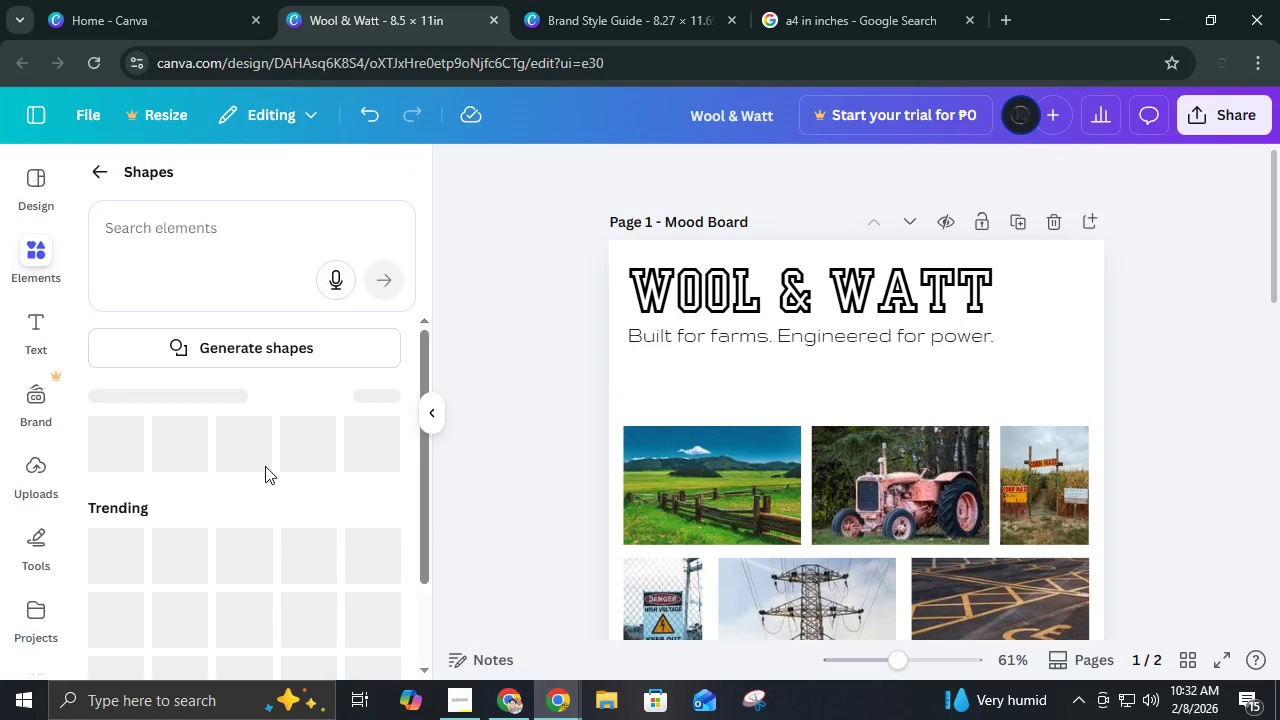 
scroll: coordinate [324, 591], scroll_direction: down, amount: 7.0
 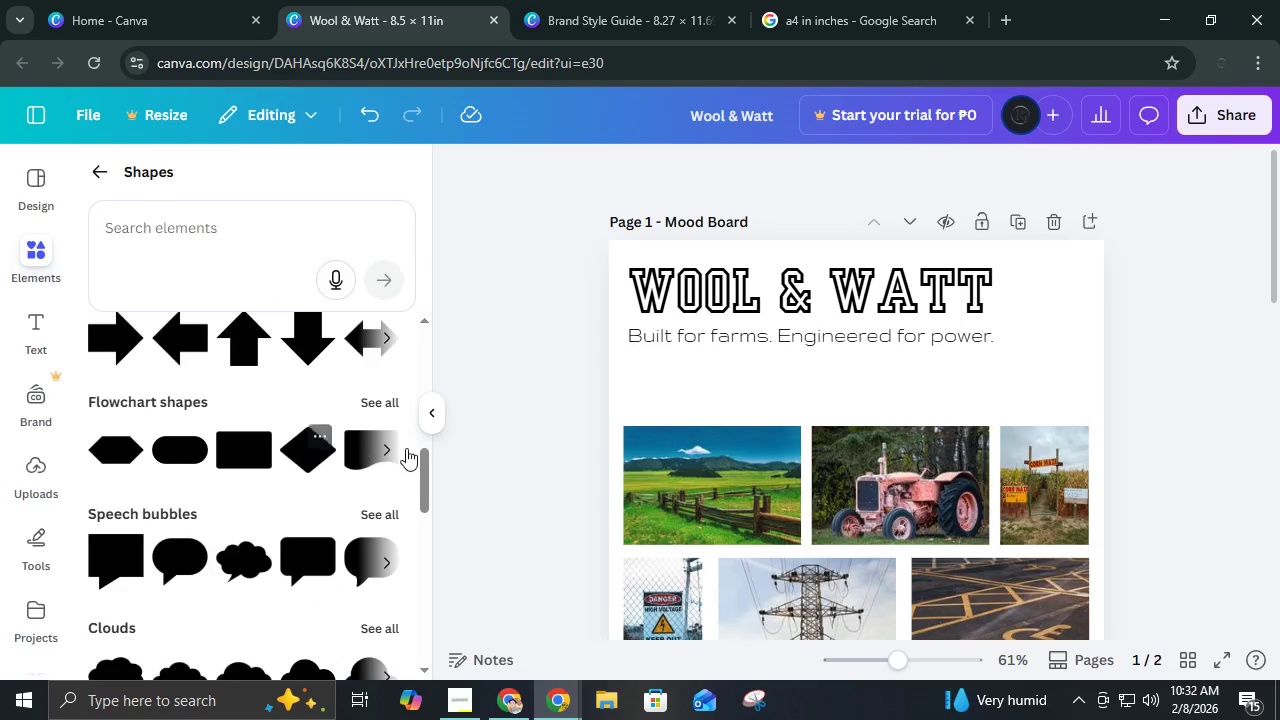 
left_click([378, 407])
 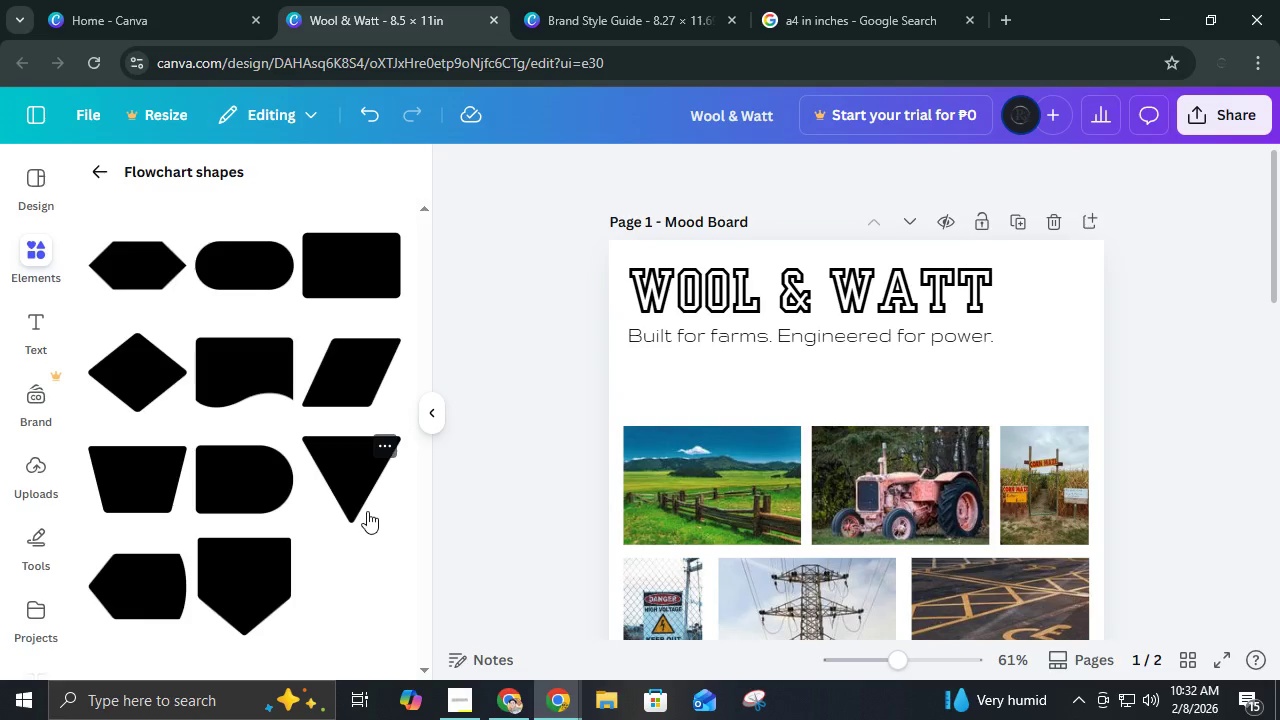 
wait(6.97)
 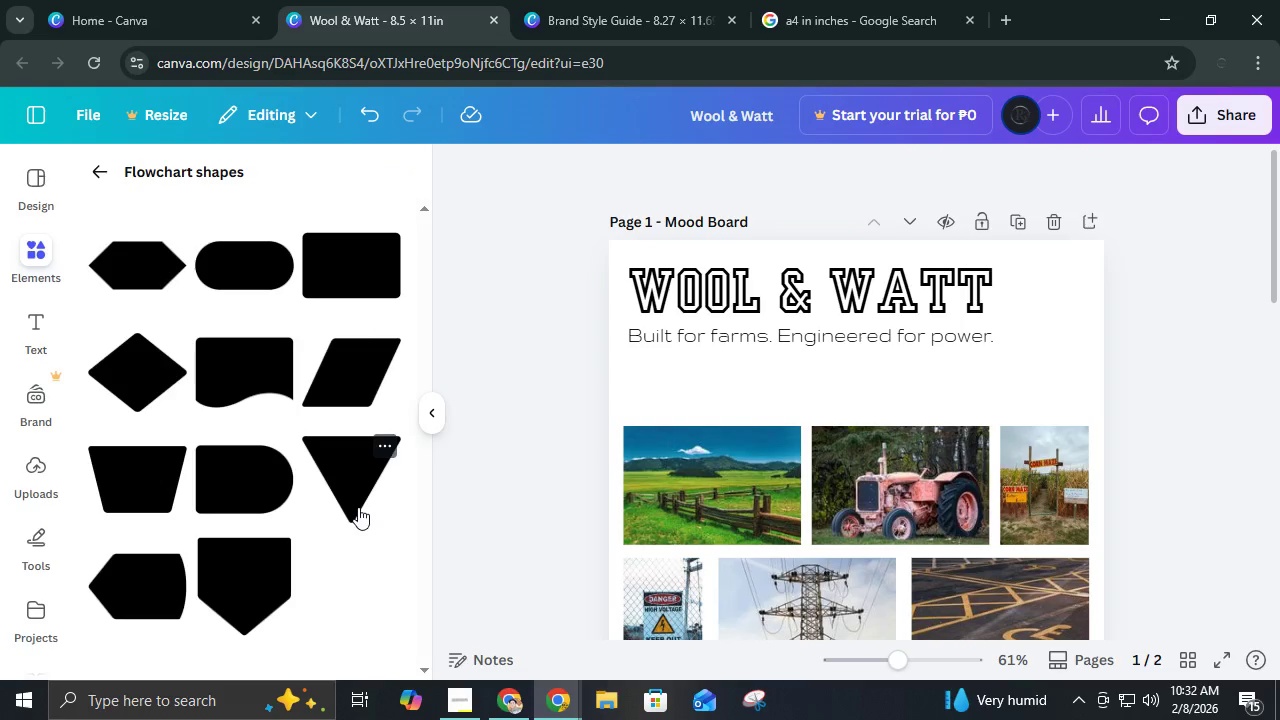 
left_click([364, 388])
 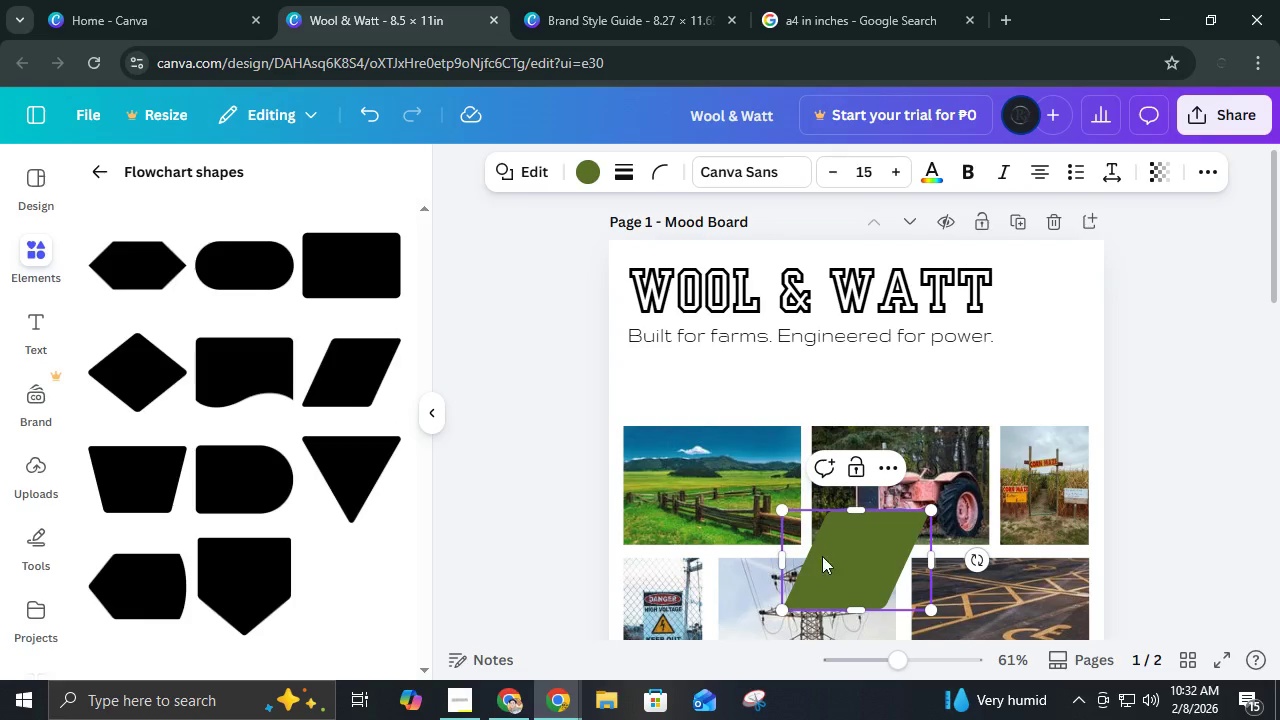 
left_click_drag(start_coordinate=[830, 575], to_coordinate=[674, 384])
 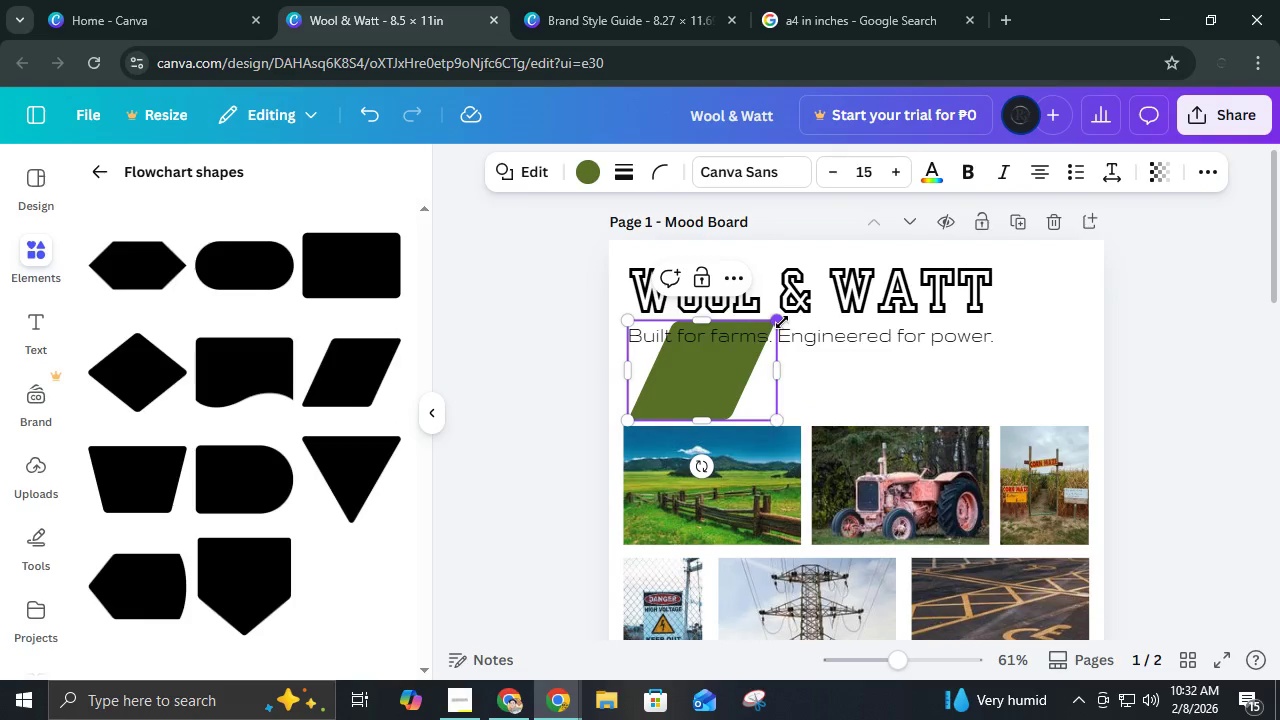 
left_click_drag(start_coordinate=[782, 322], to_coordinate=[743, 367])
 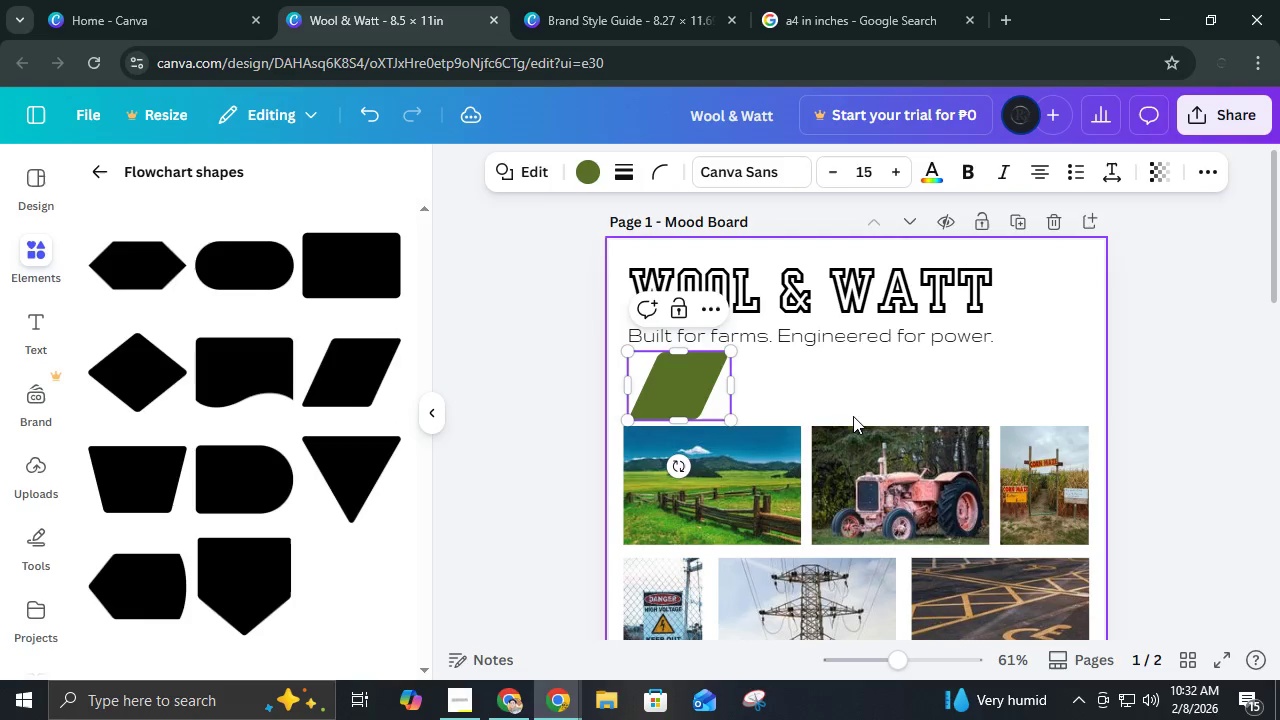 
left_click([853, 416])
 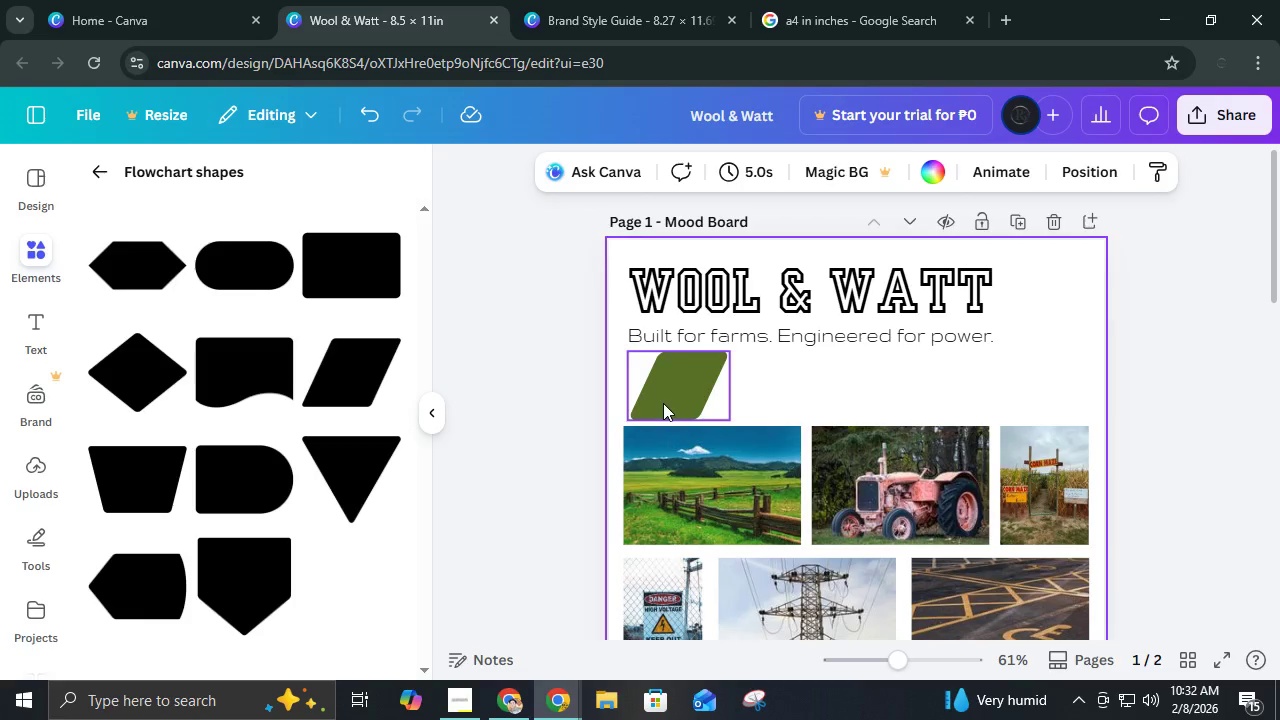 
left_click([663, 403])
 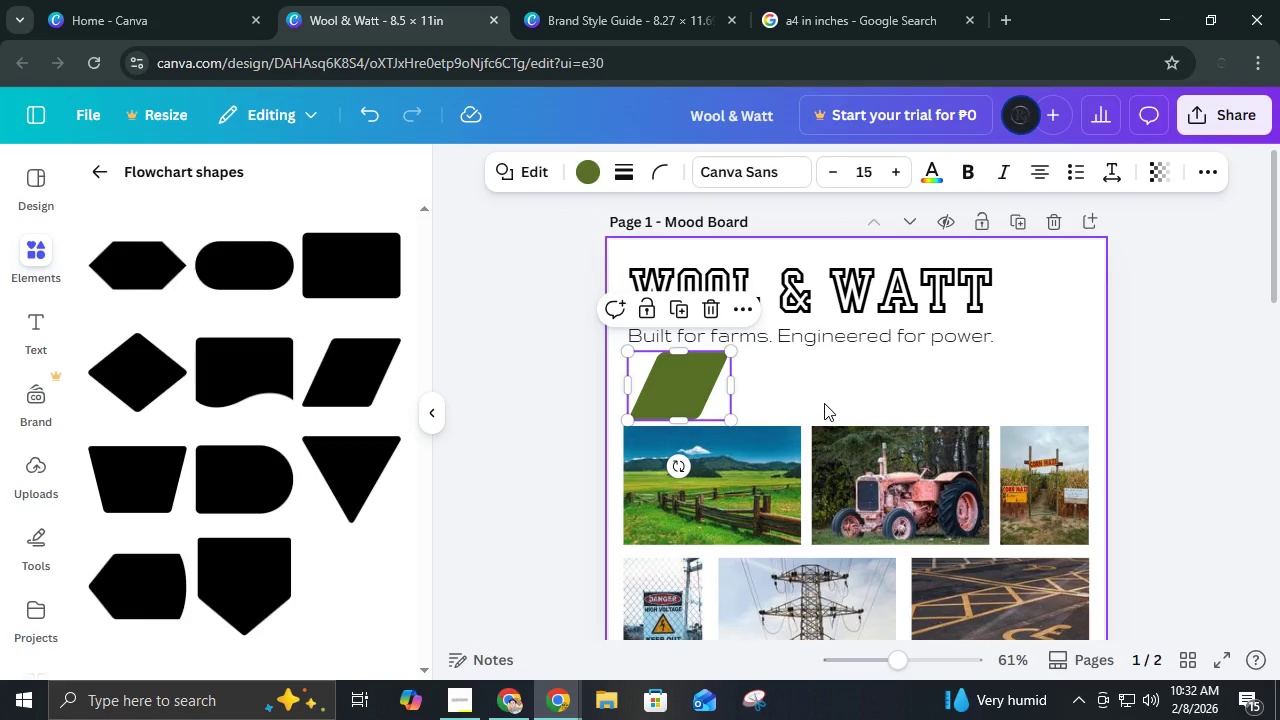 
key(Control+D)
 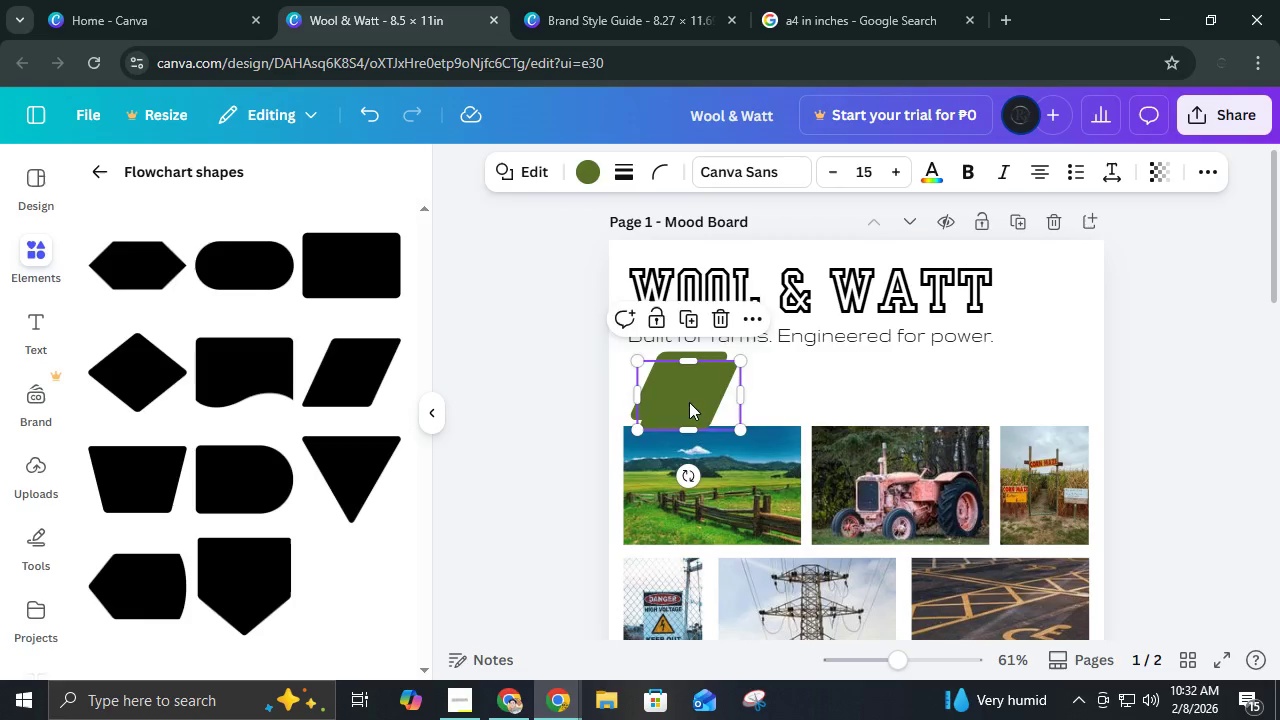 
left_click_drag(start_coordinate=[689, 402], to_coordinate=[757, 392])
 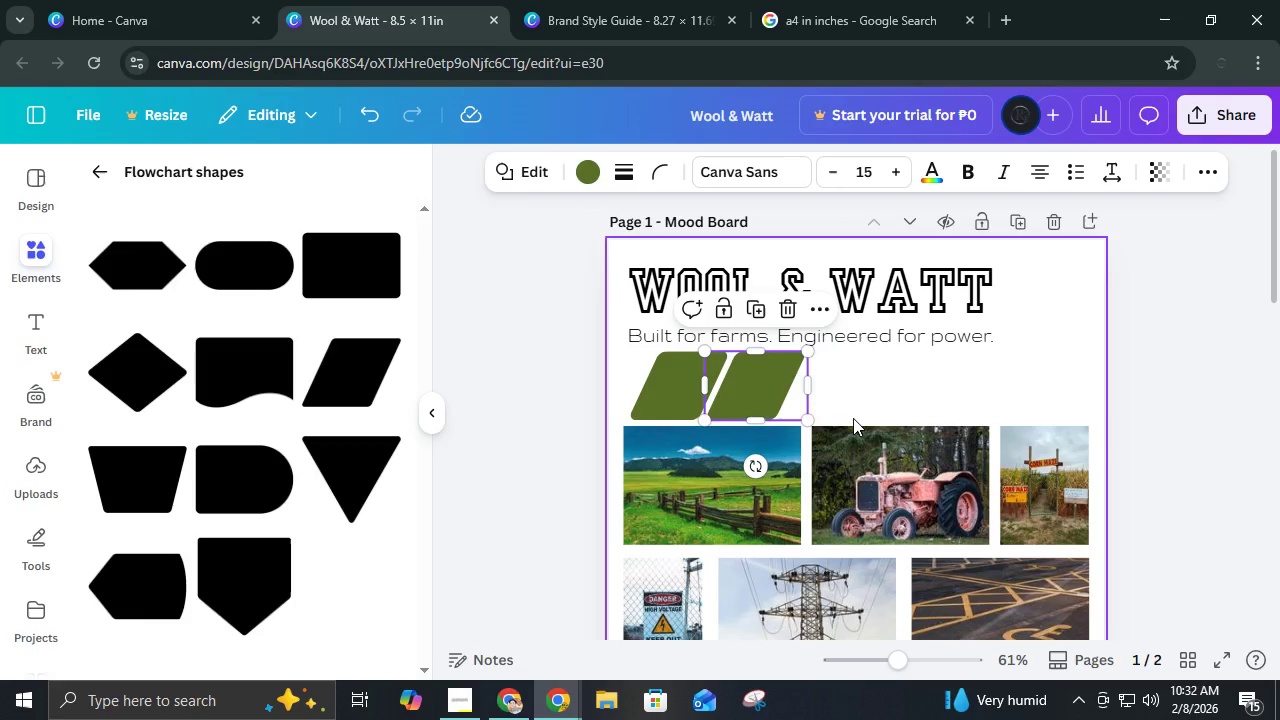 
key(Control+D)
 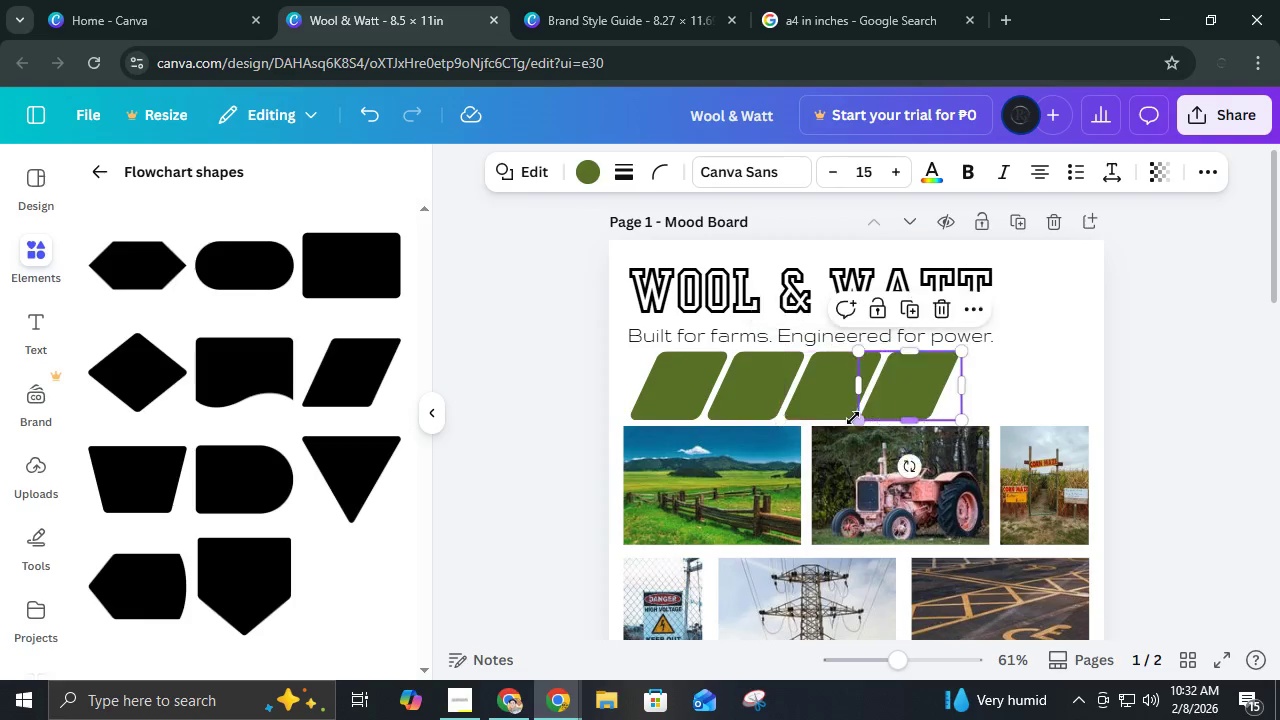 
key(Control+D)
 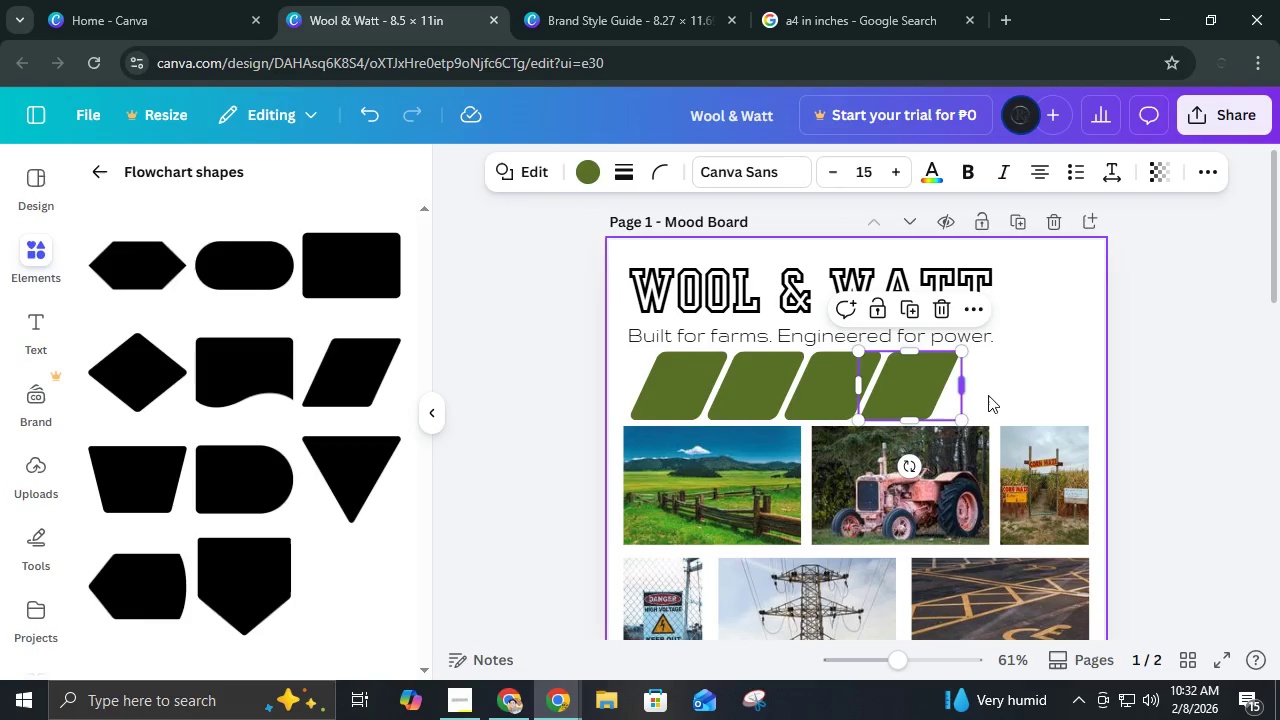 
left_click([1019, 388])
 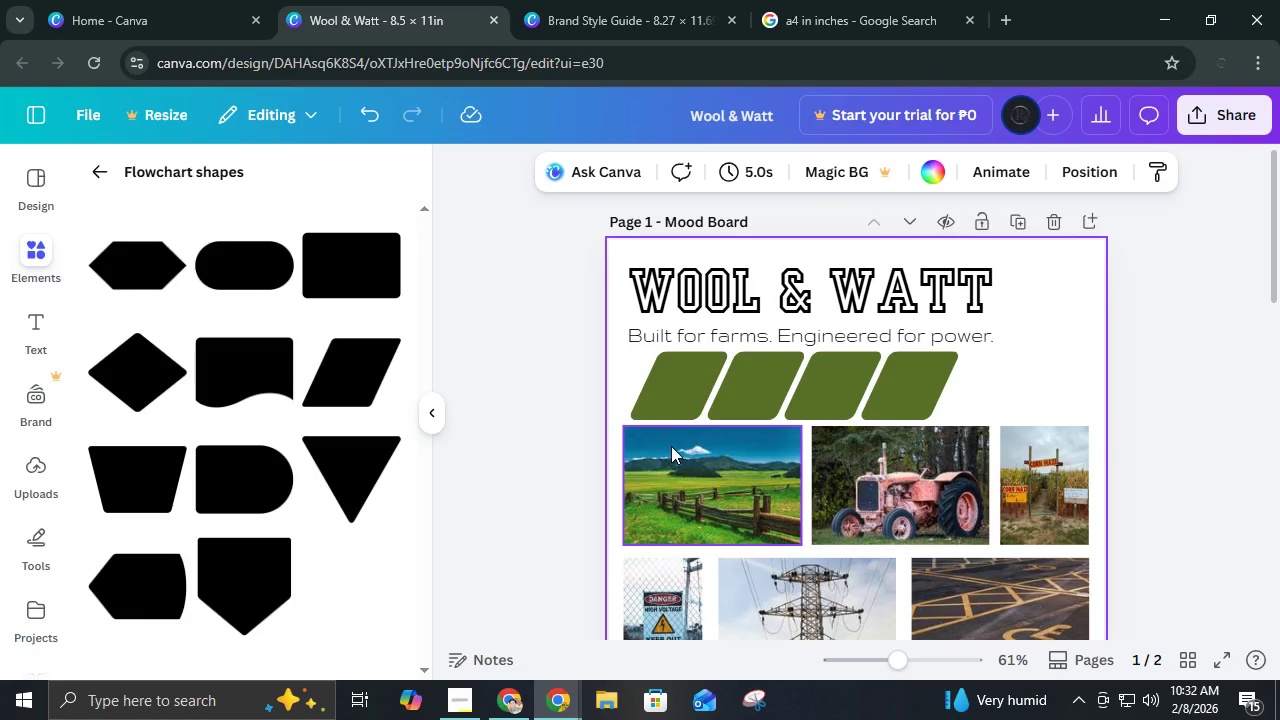 
wait(12.38)
 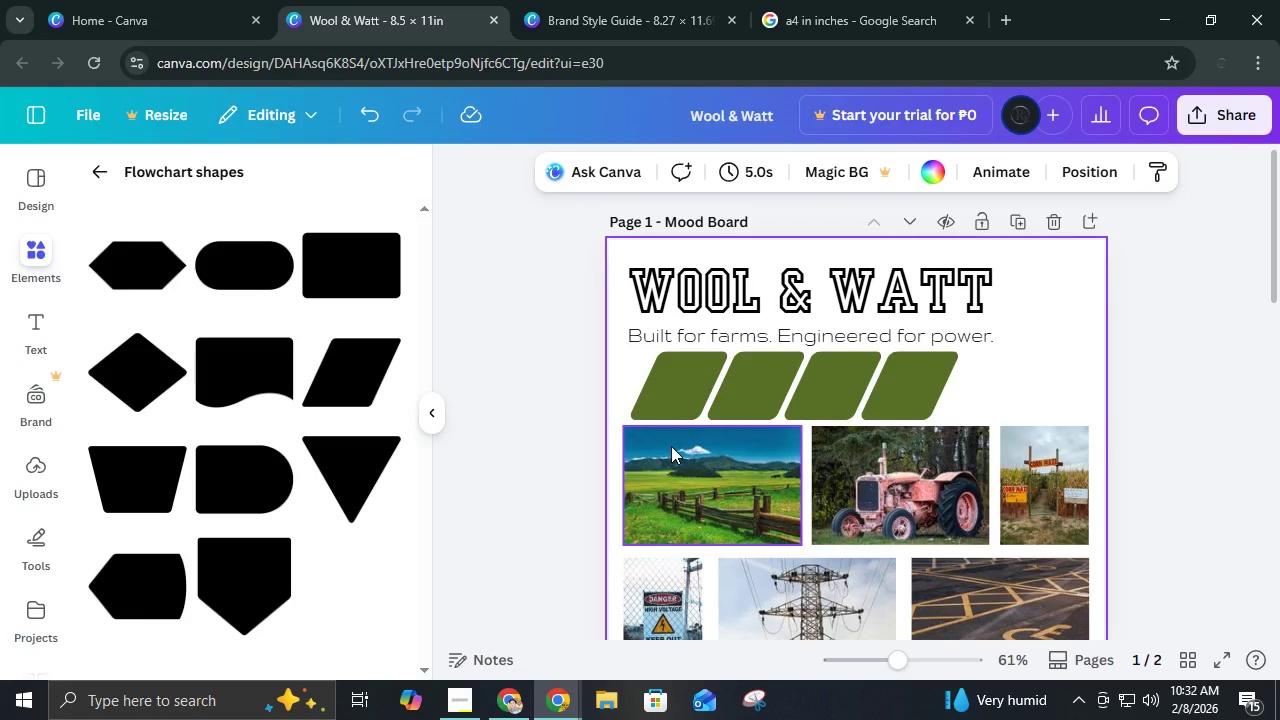 
left_click([669, 384])
 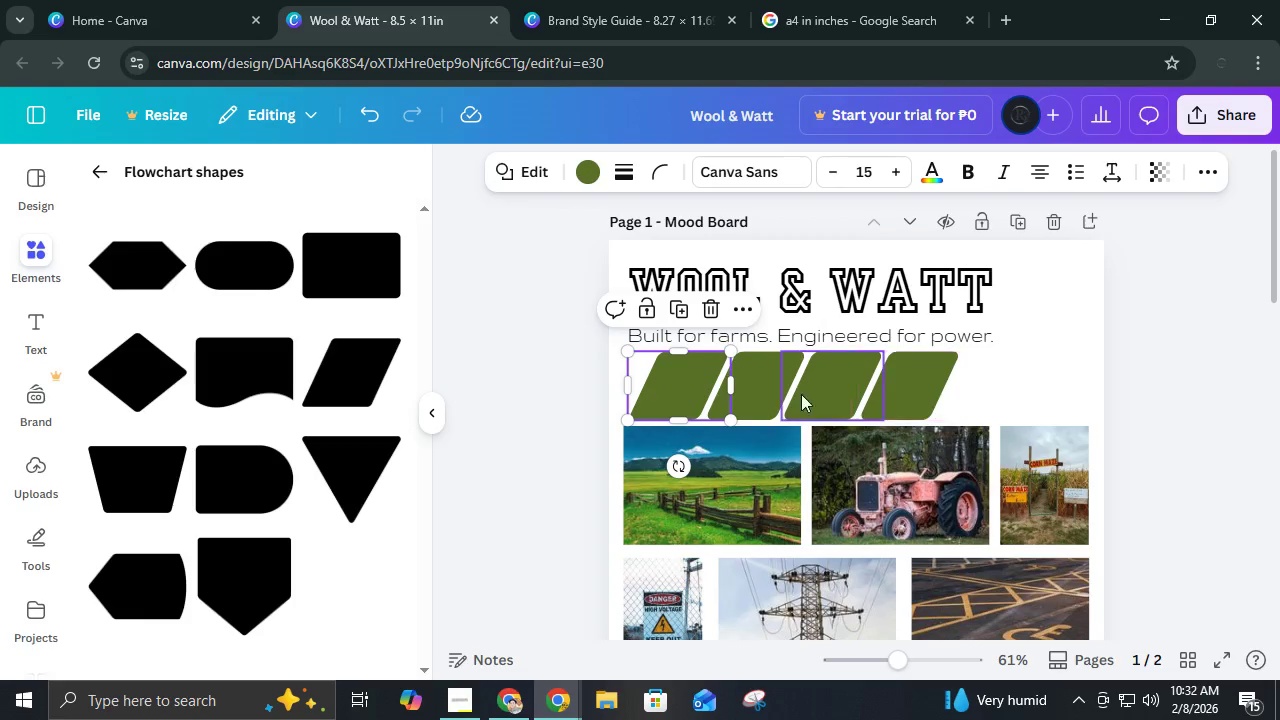 
hold_key(key=ShiftLeft, duration=1.45)
left_click([771, 389])
 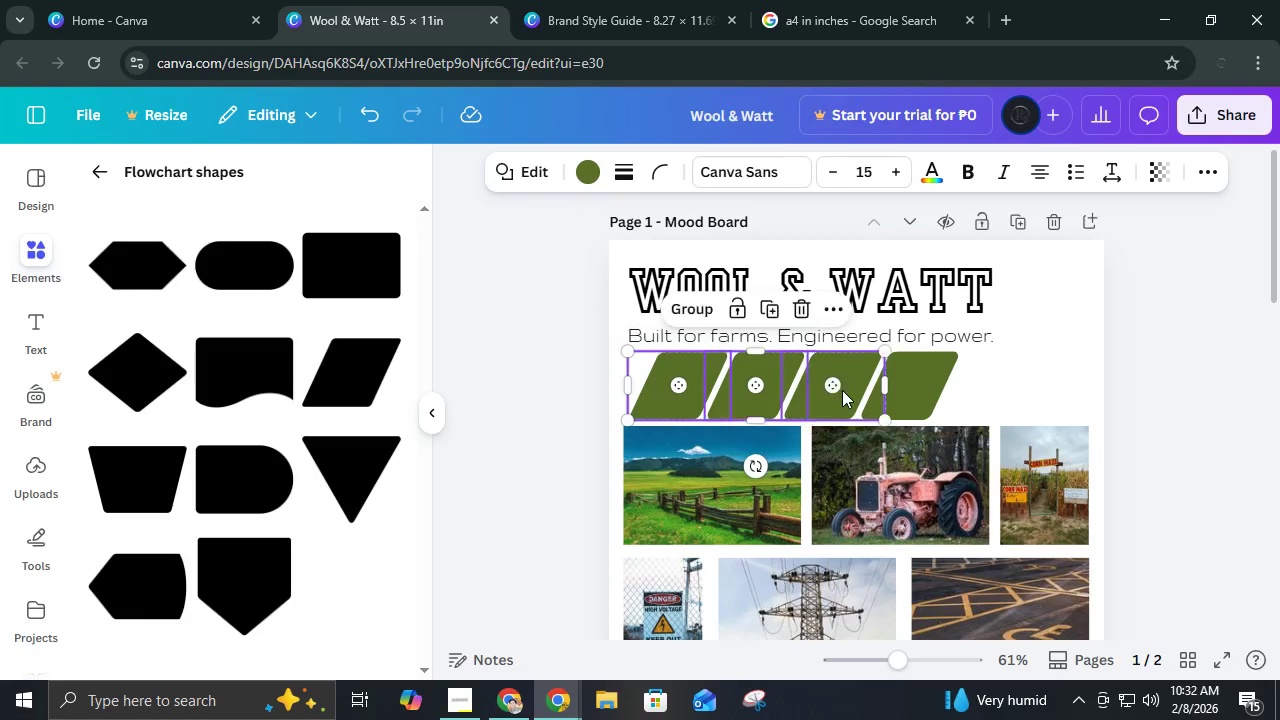 
double_click([842, 390])
 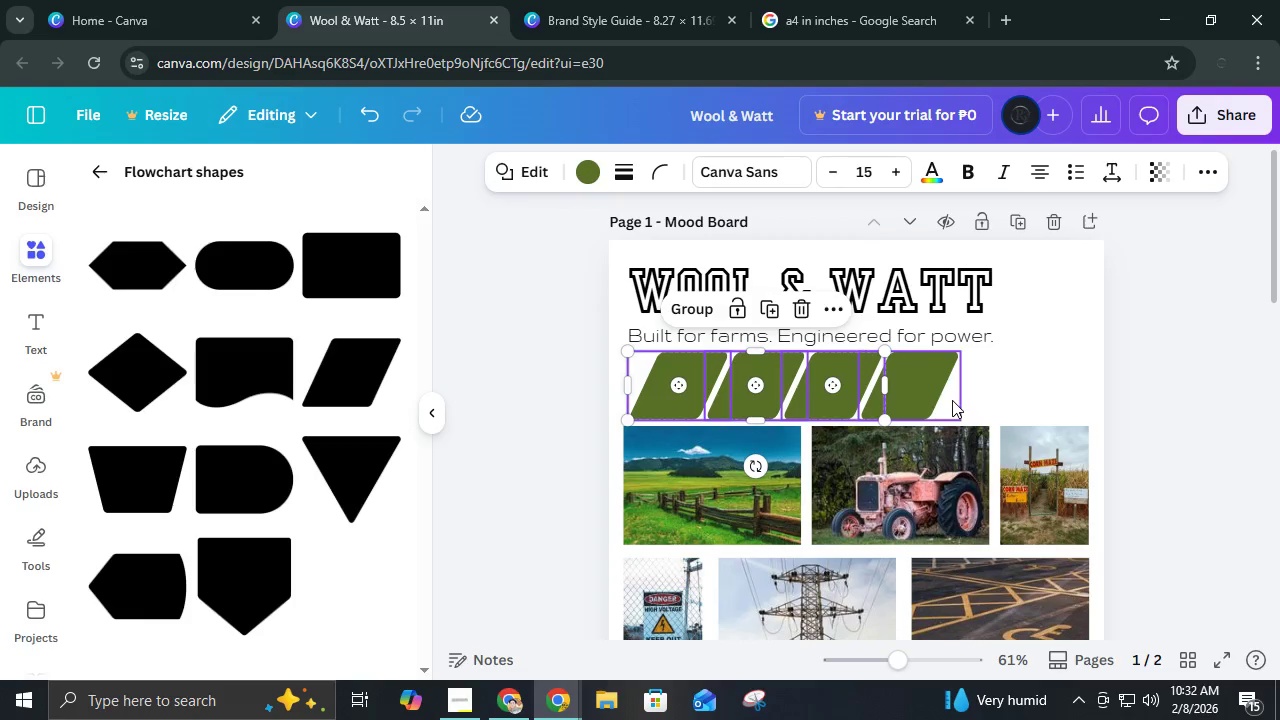 
left_click([952, 400])
 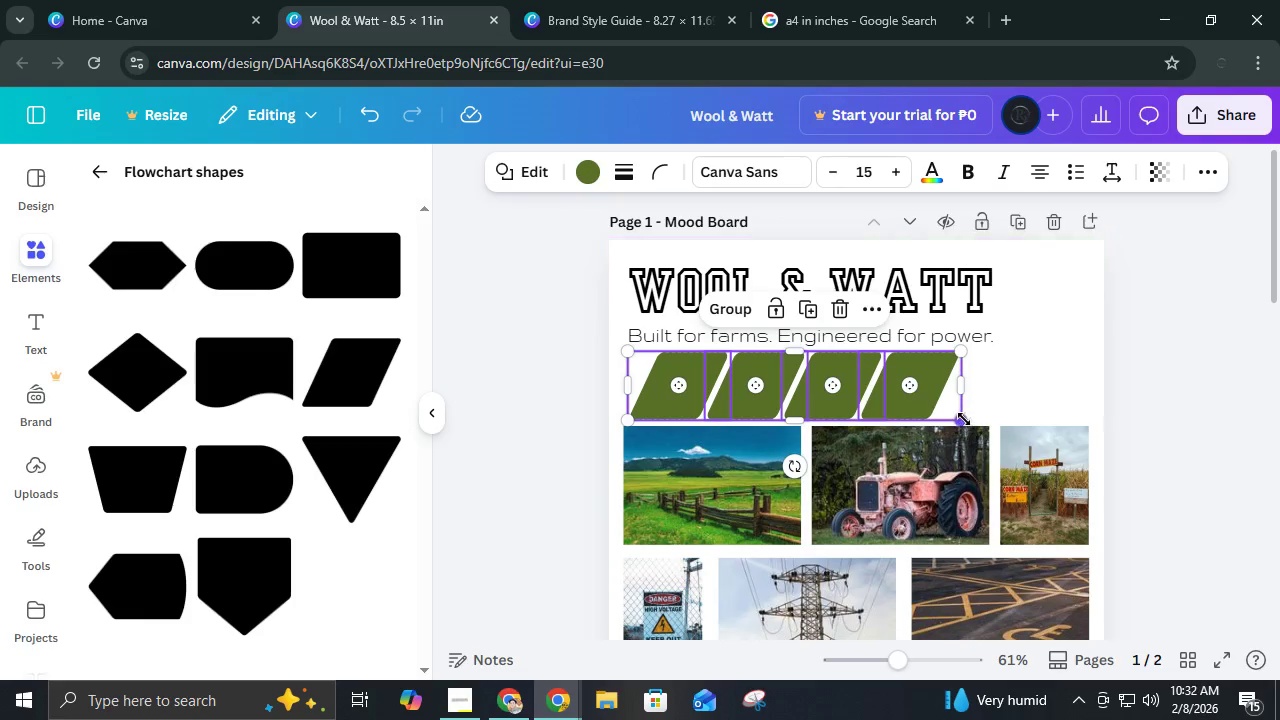 
left_click_drag(start_coordinate=[964, 419], to_coordinate=[814, 397])
 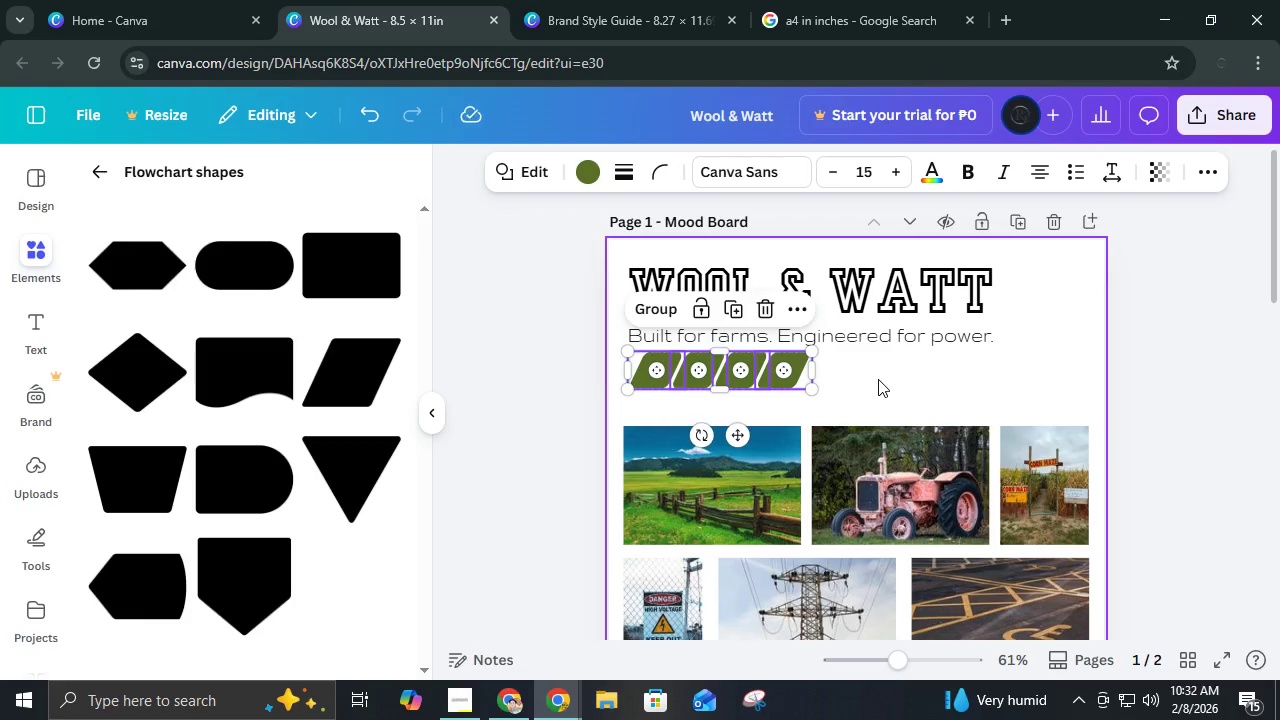 
left_click([878, 379])
 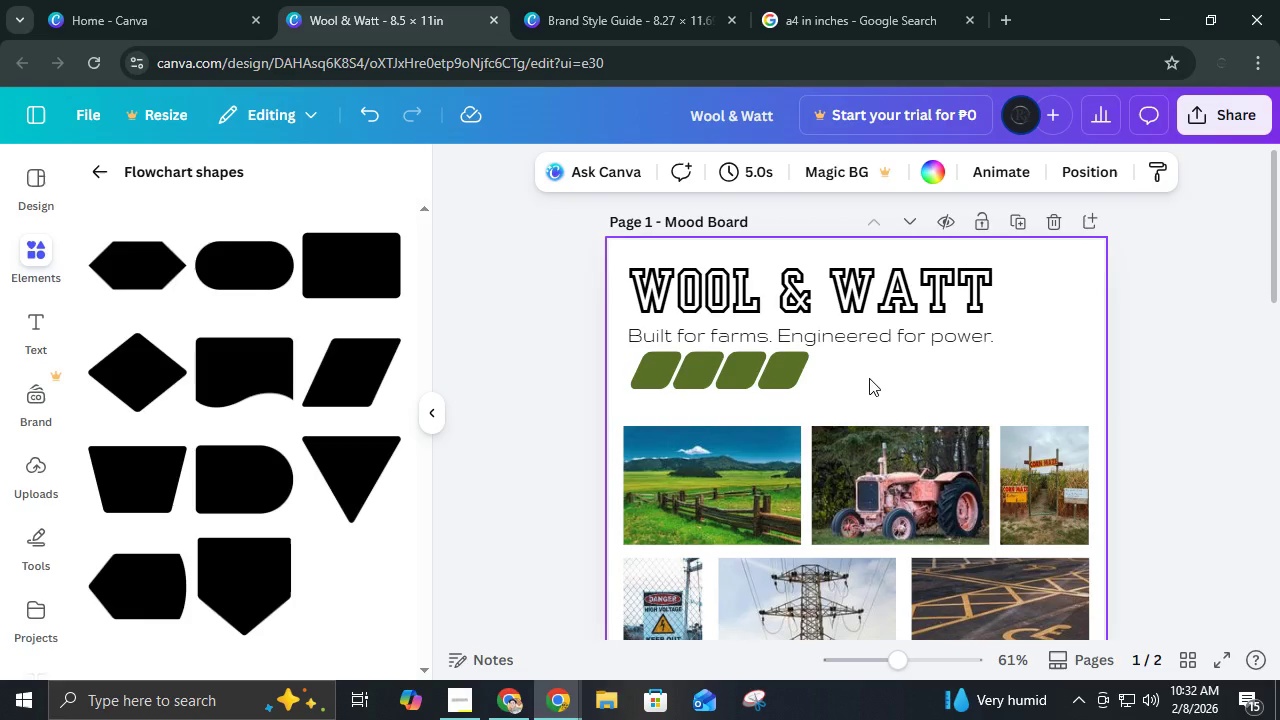 
key(Control+ControlLeft)
 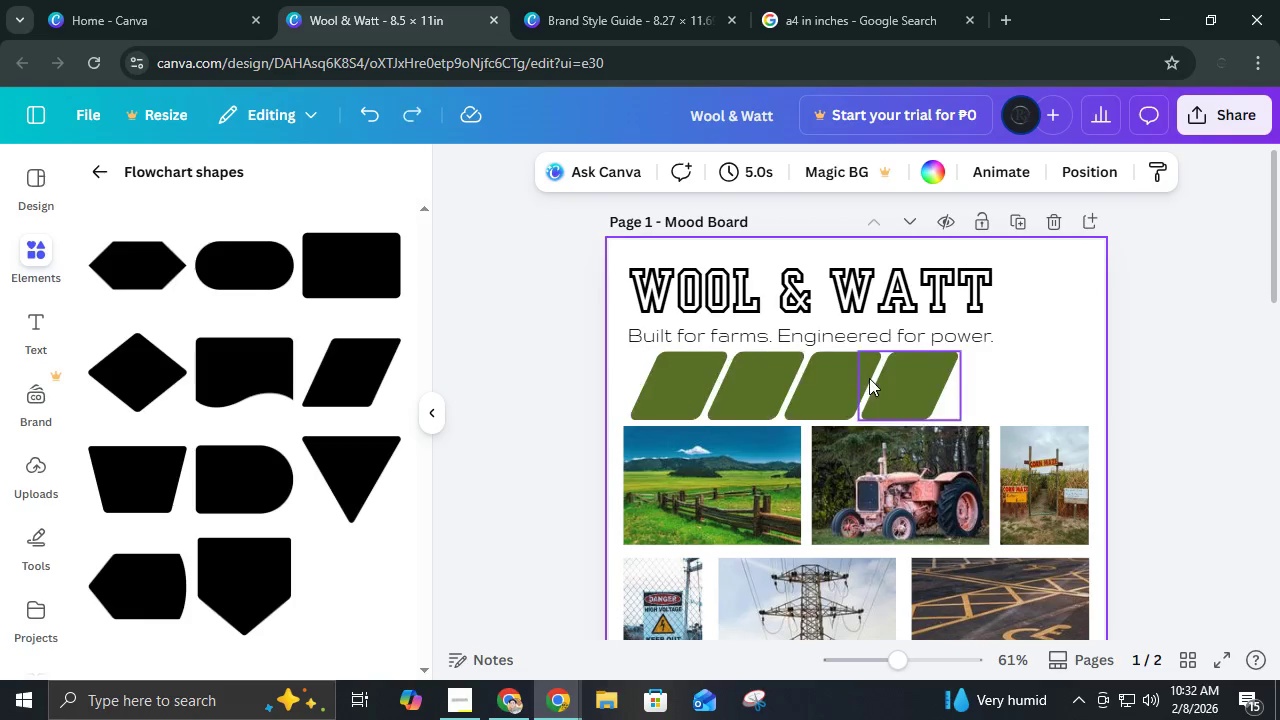 
key(Control+Z)
 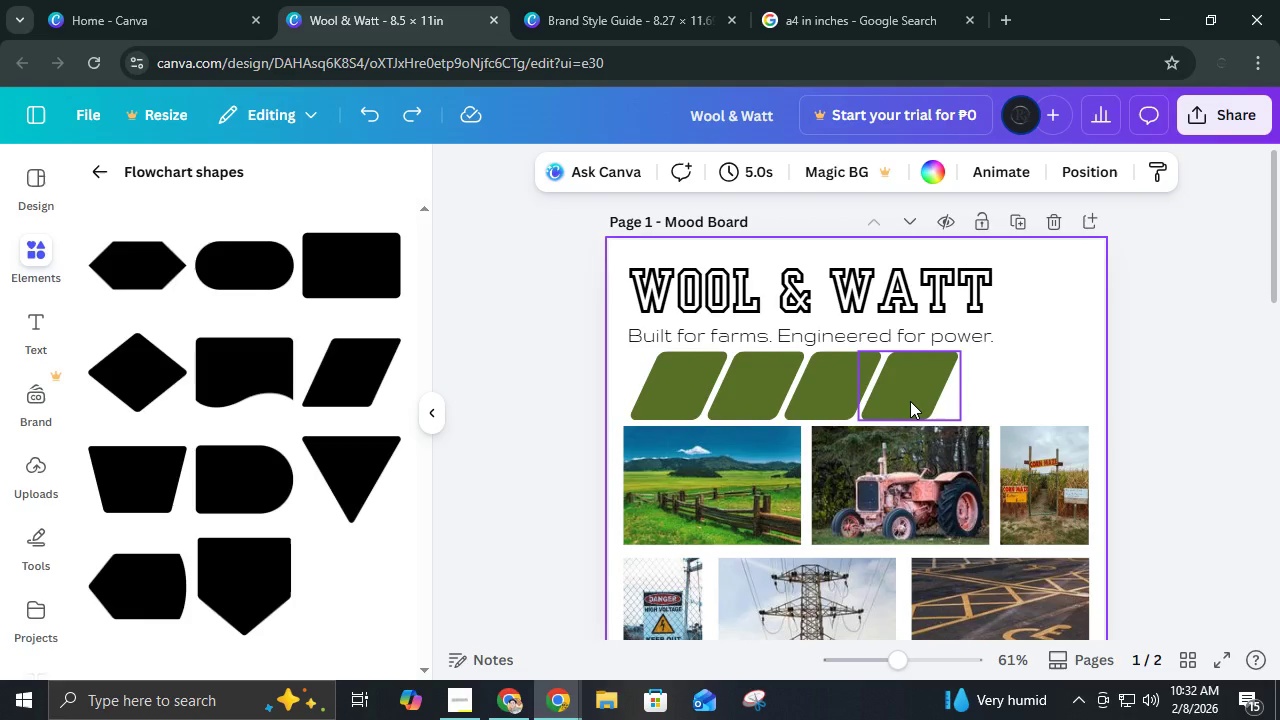 
hold_key(key=ShiftLeft, duration=1.5)
left_click([910, 401])
 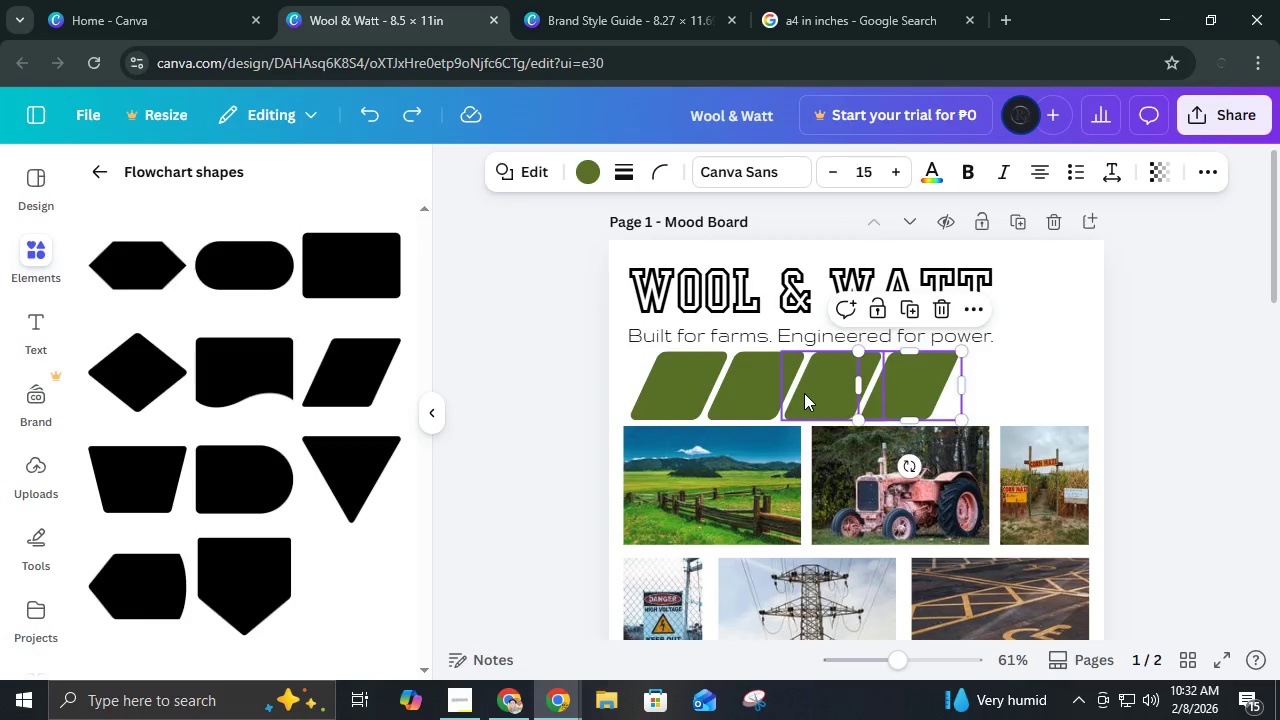 
double_click([804, 393])
 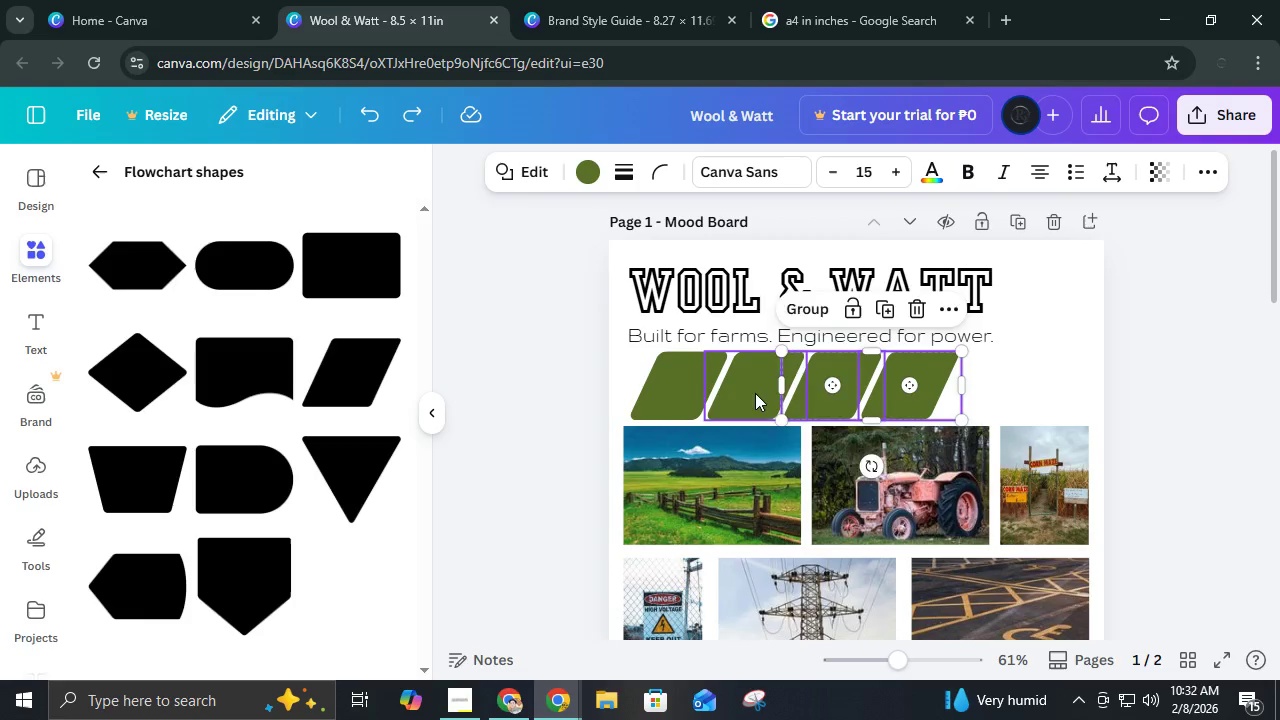 
left_click([755, 393])
 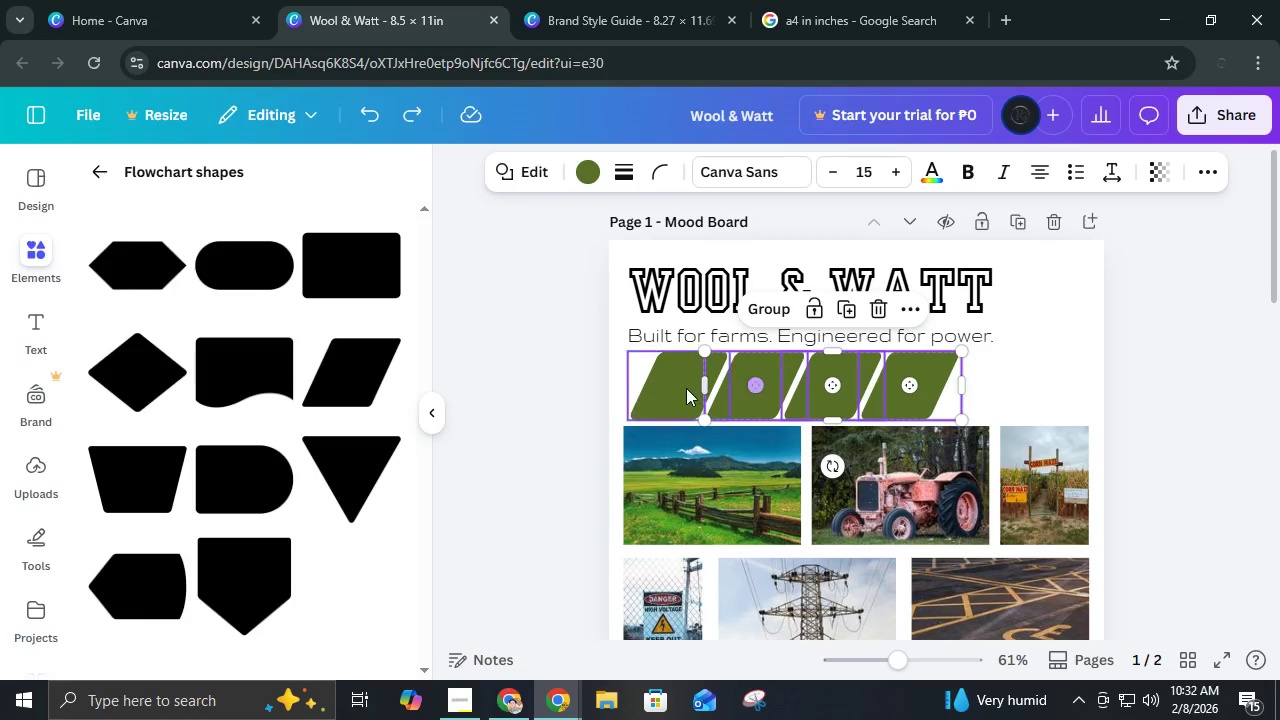 
hold_key(key=ShiftLeft, duration=0.59)
double_click([686, 388])
 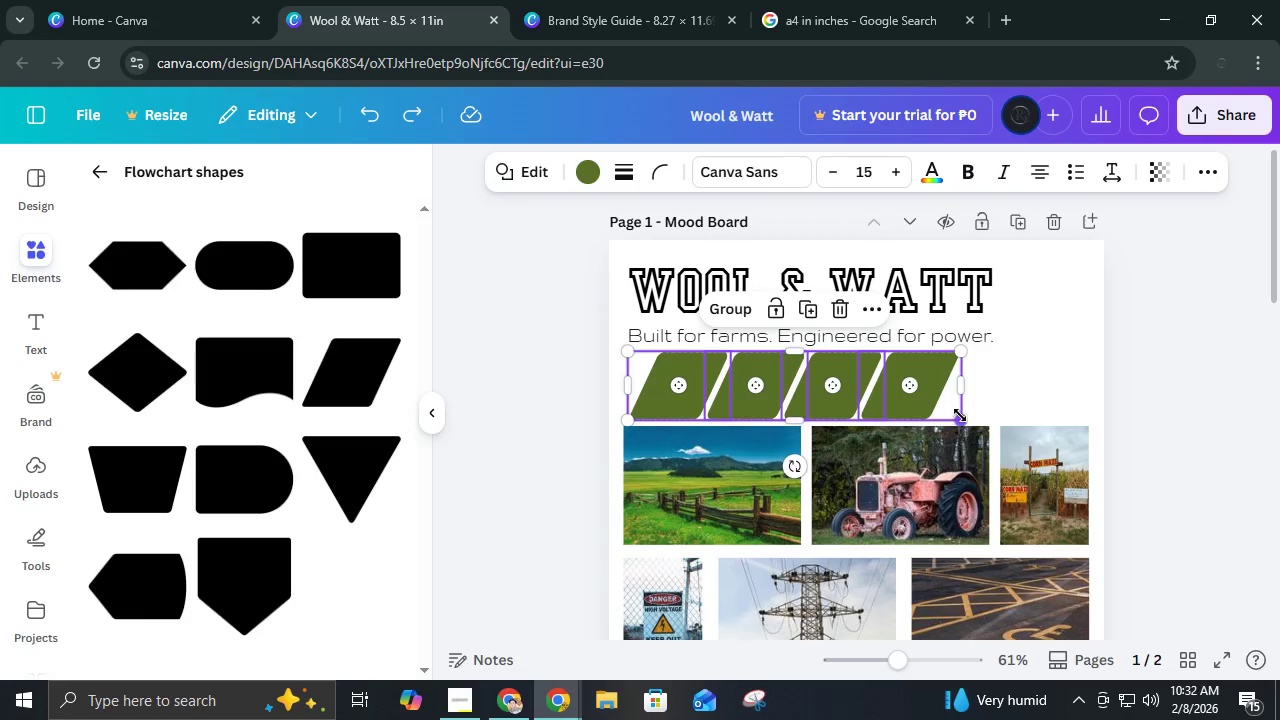 
left_click_drag(start_coordinate=[960, 415], to_coordinate=[894, 399])
 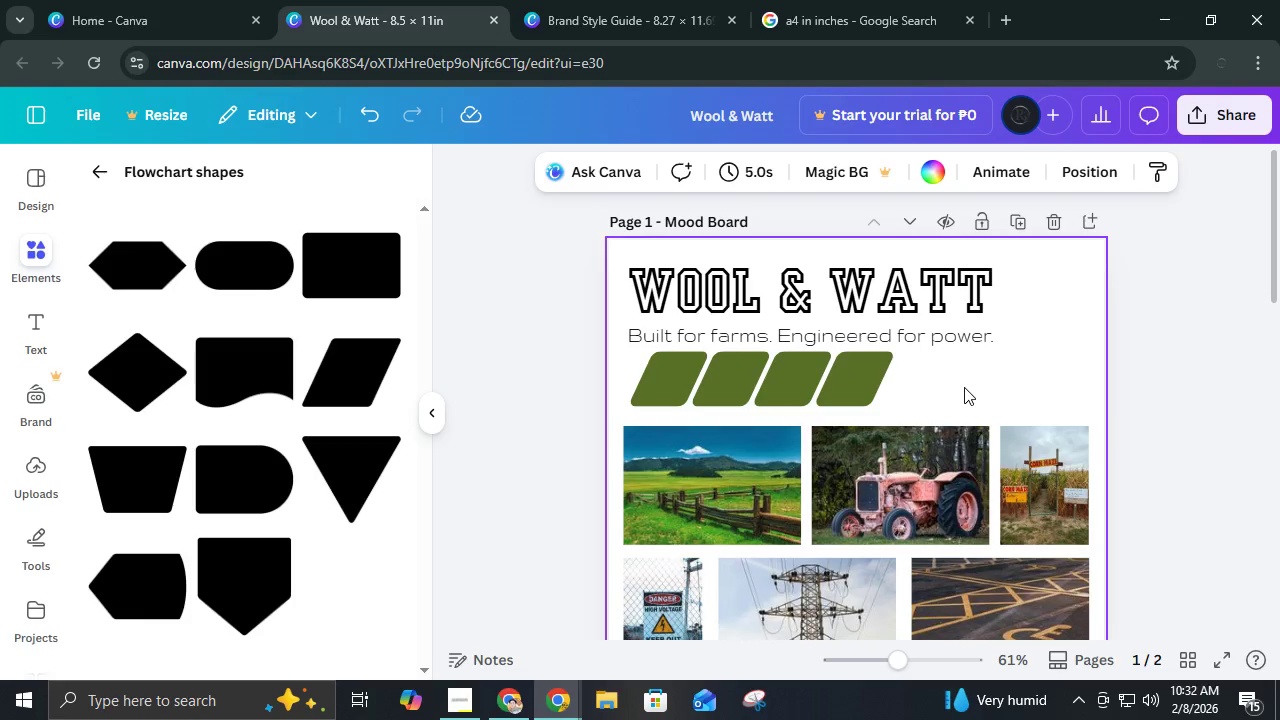 
double_click([964, 387])
 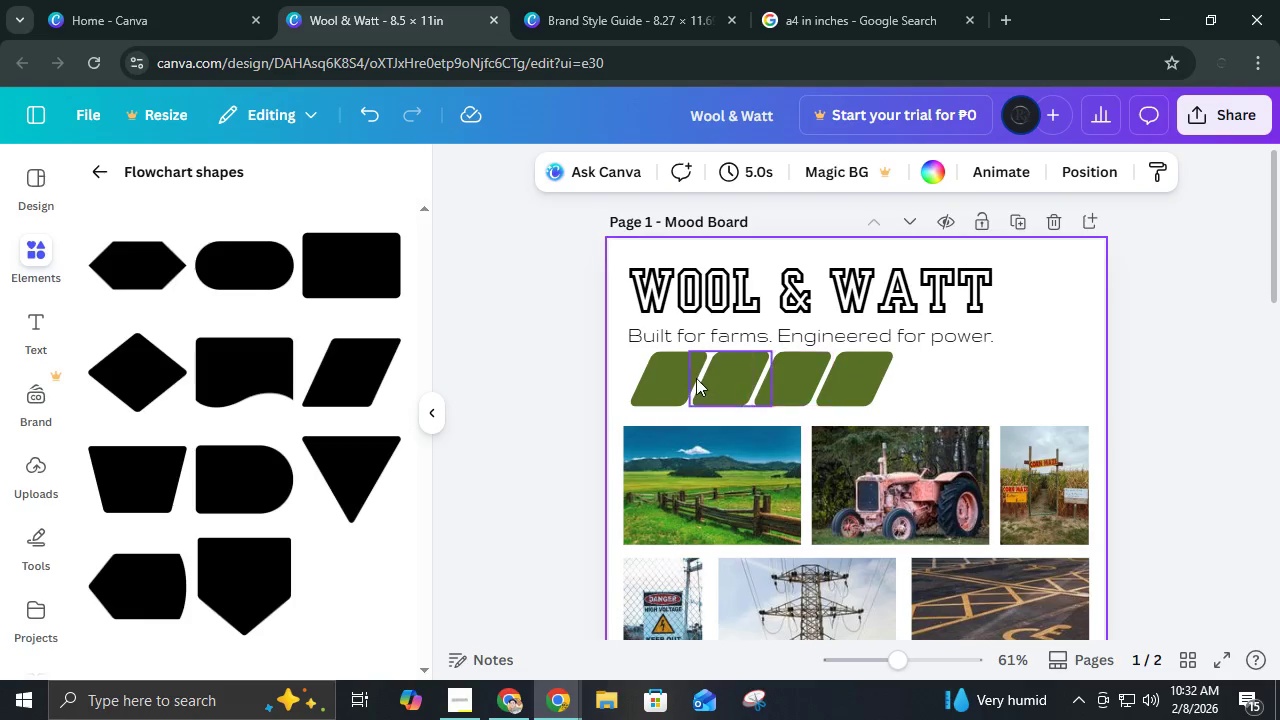 
left_click([696, 378])
 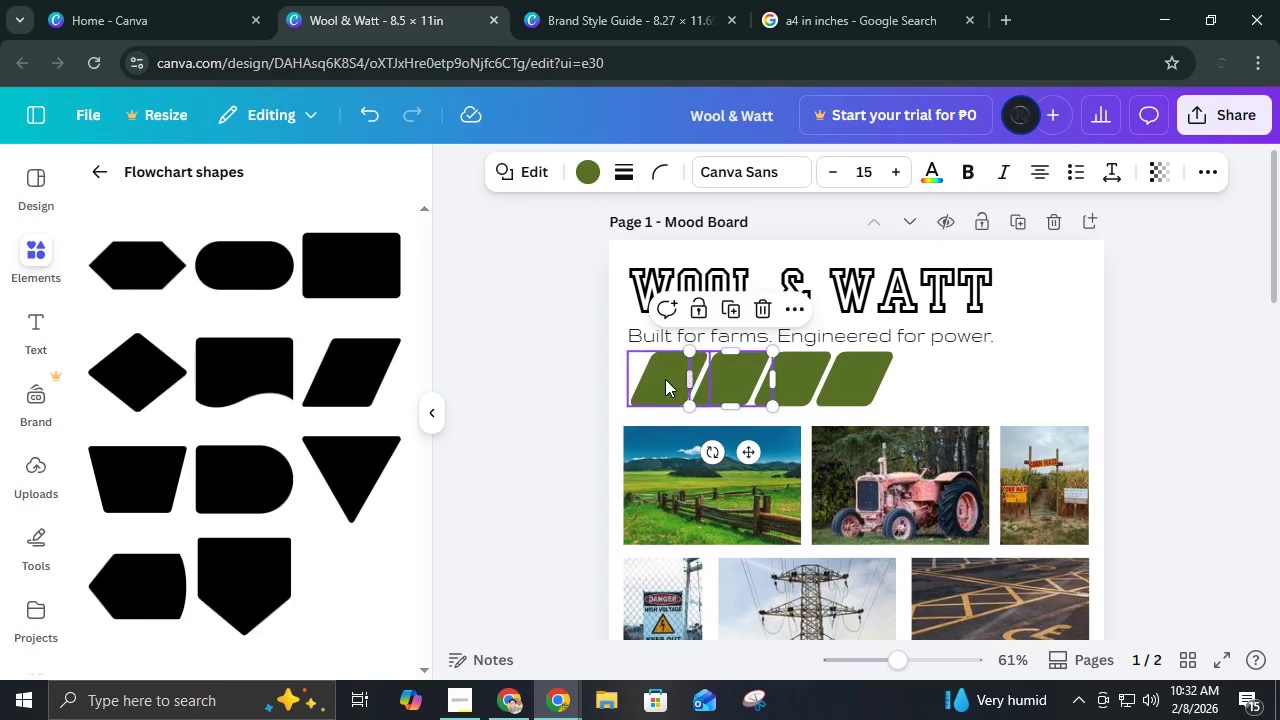 
left_click([665, 379])
 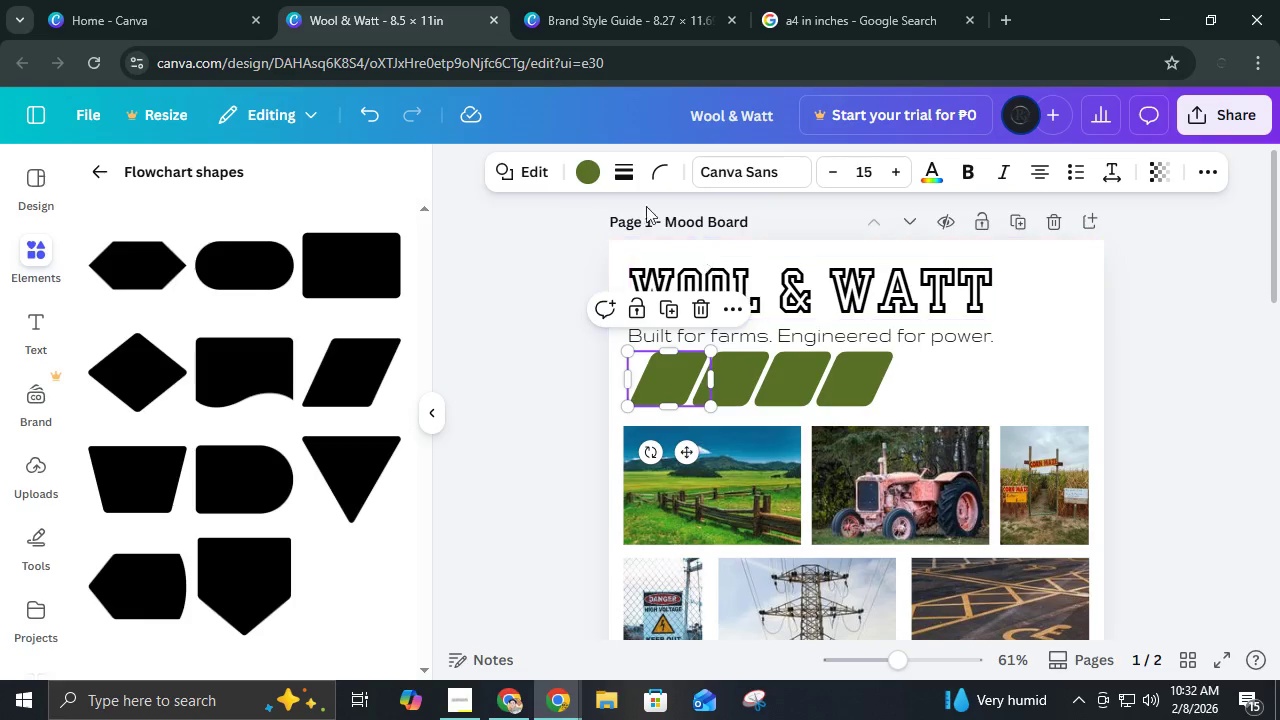 
left_click([592, 176])
 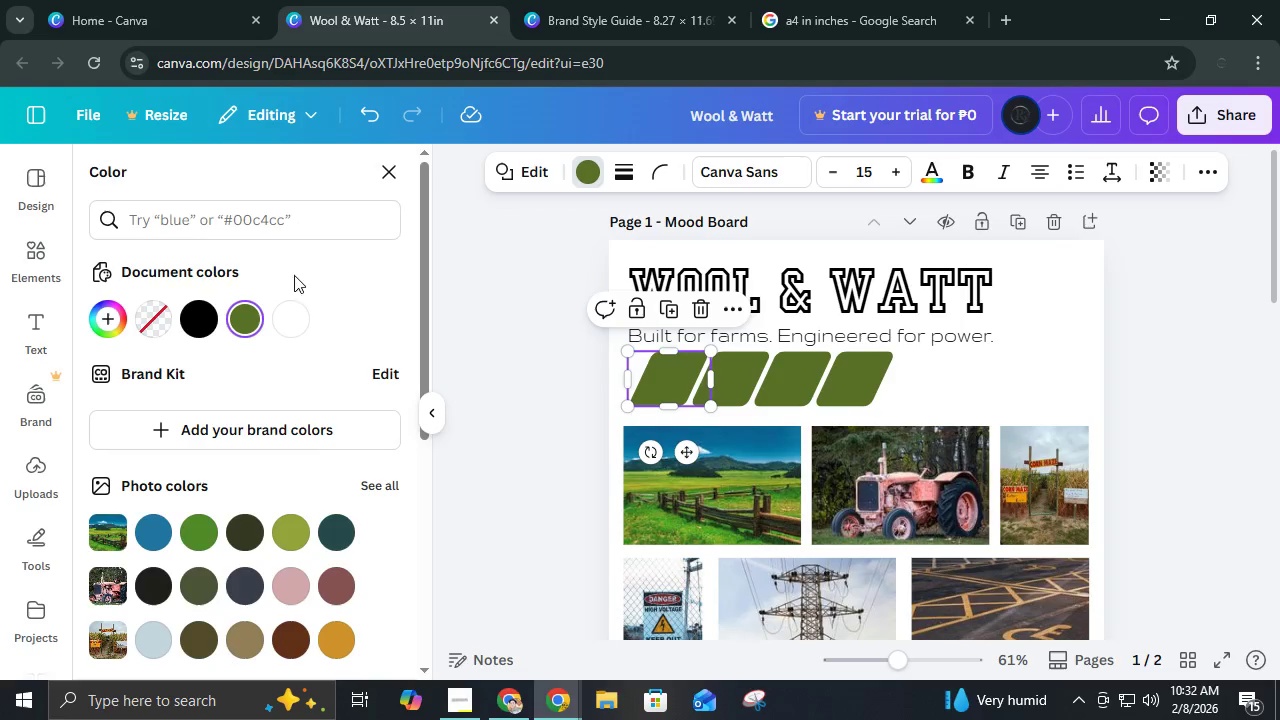 
left_click([268, 217])
 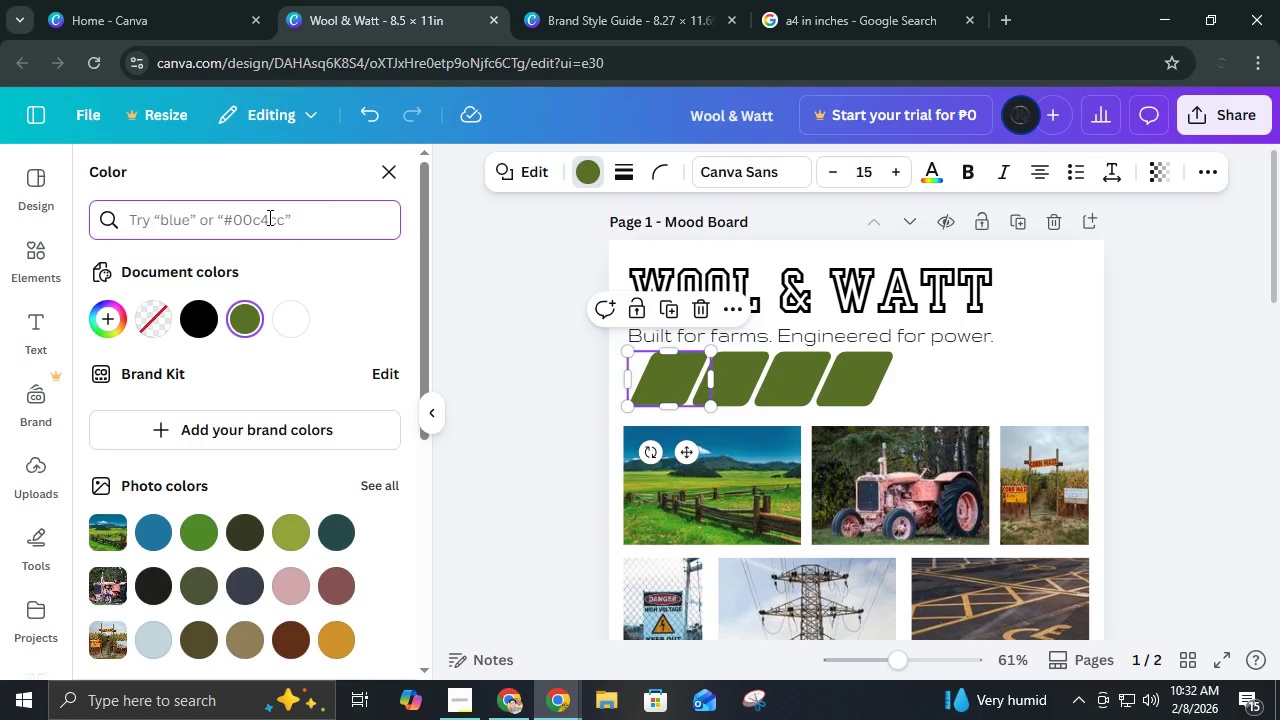 
type(deep forest green)
 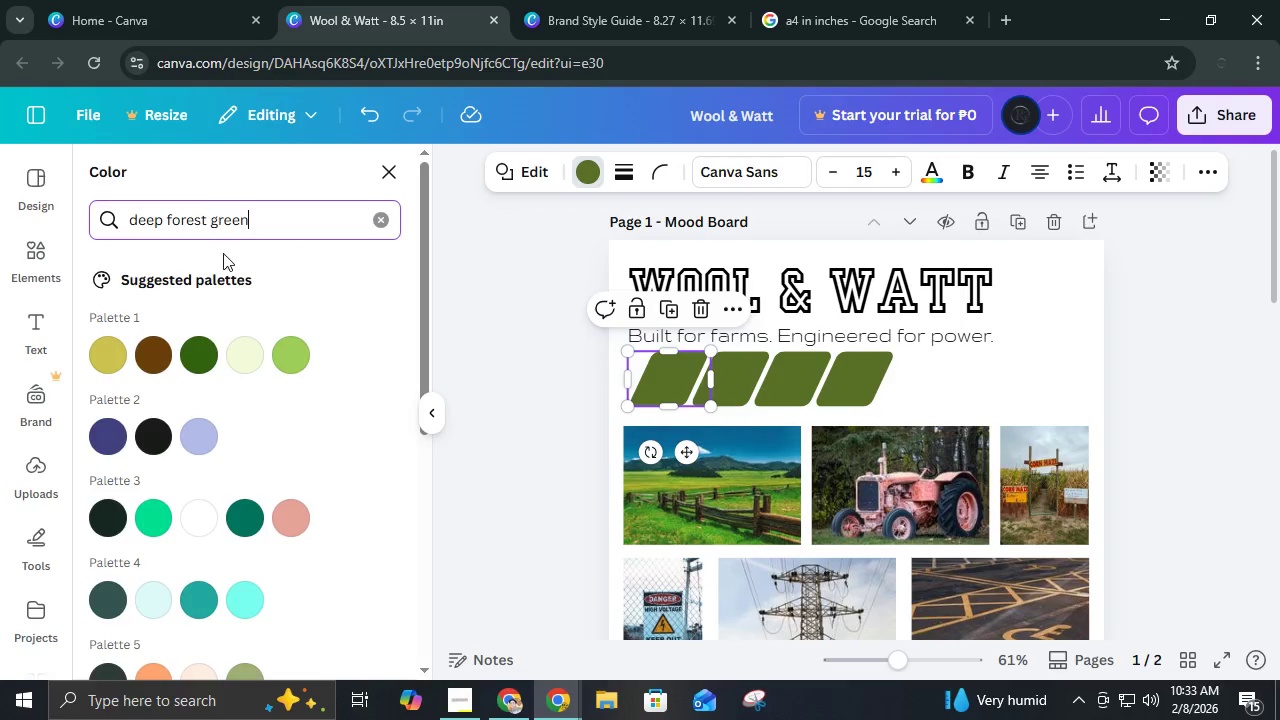 
mouse_move([208, 389])
 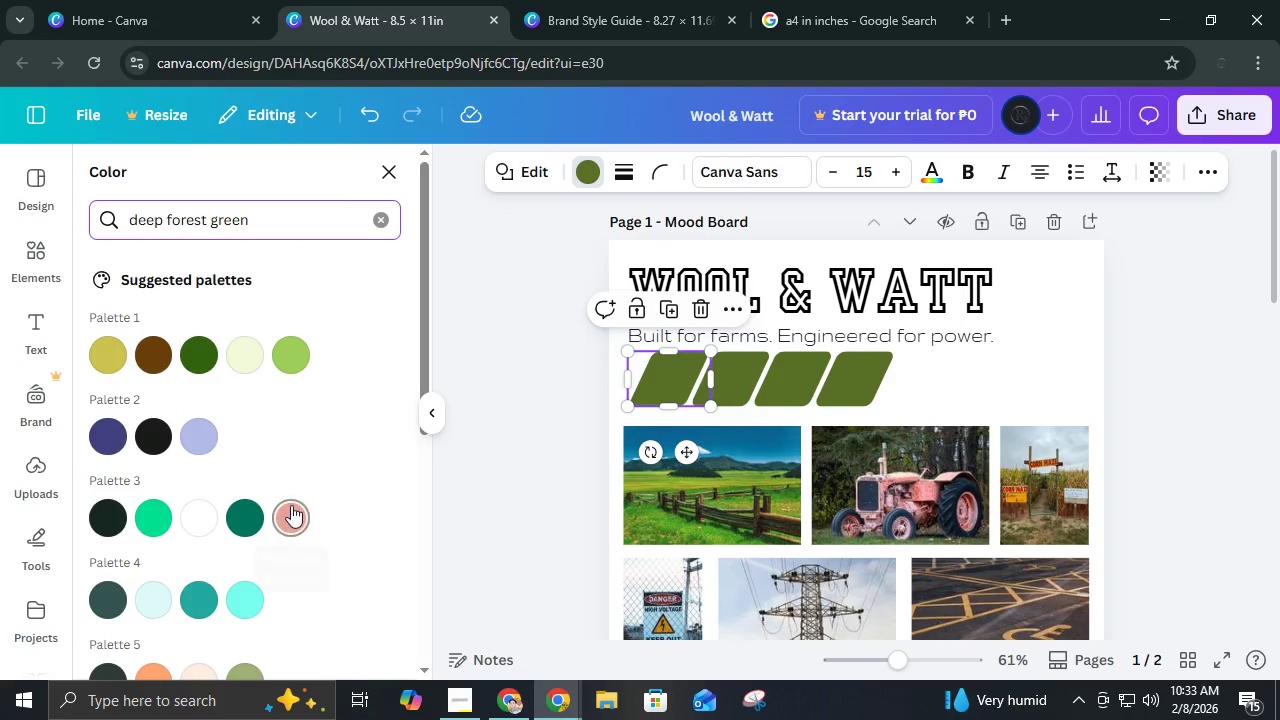 
scroll: coordinate [263, 480], scroll_direction: down, amount: 8.0
 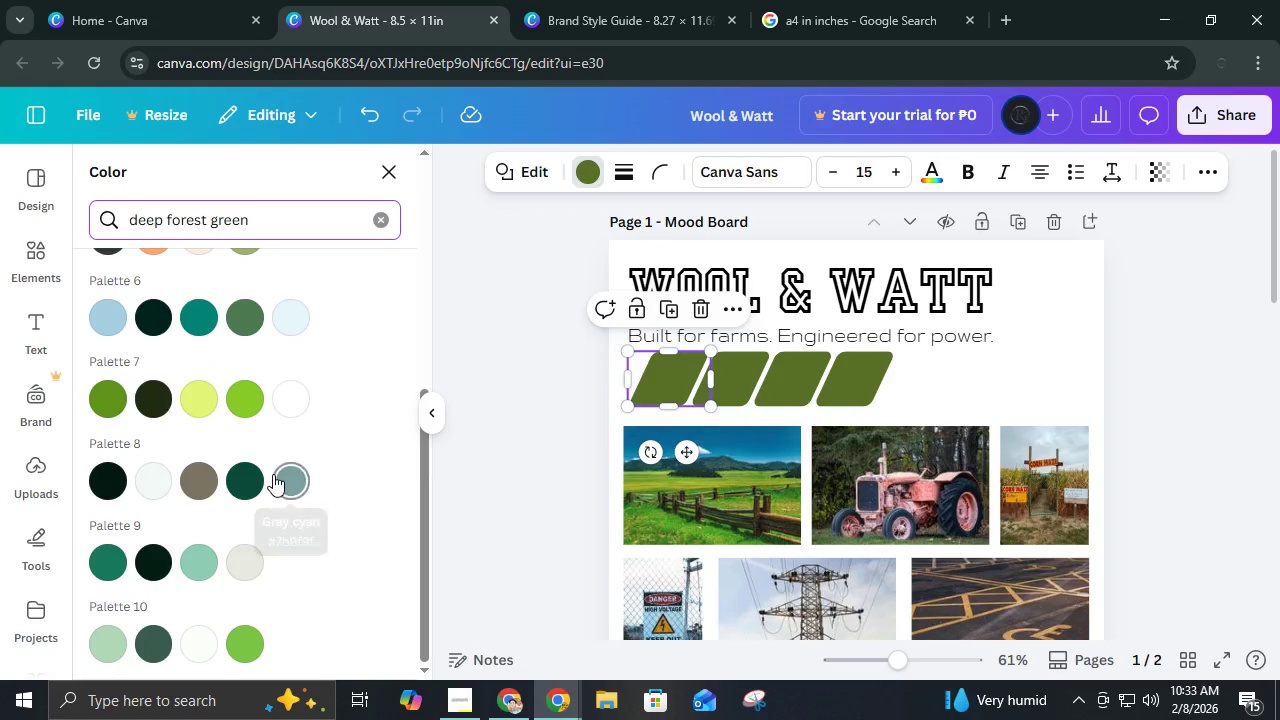 
scroll: coordinate [273, 474], scroll_direction: up, amount: 2.0
 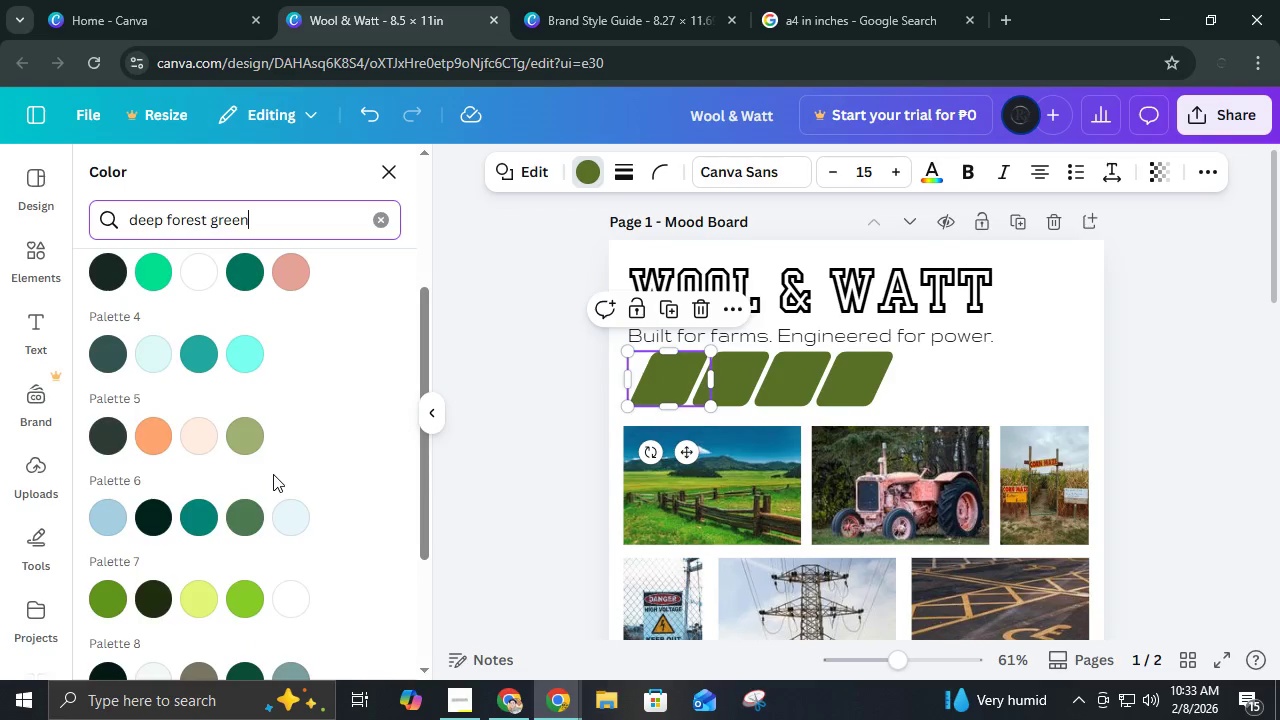 
mouse_move([237, 436])
 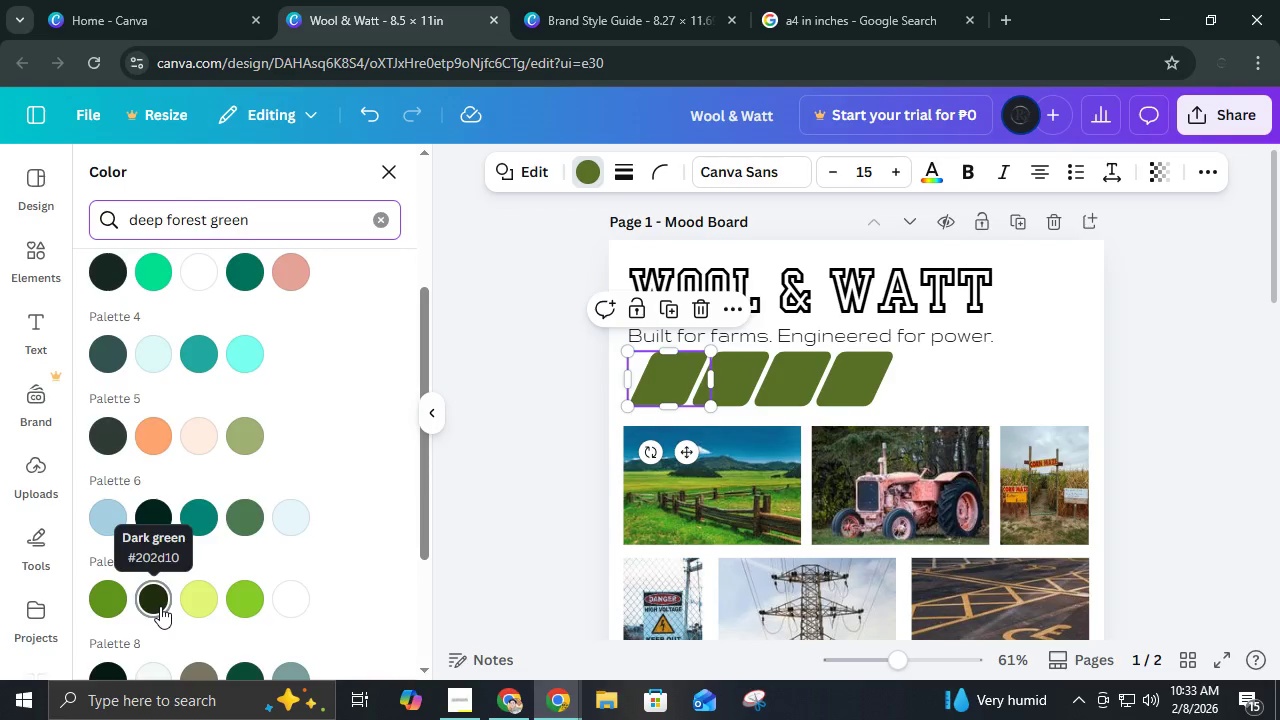 
left_click([160, 606])
 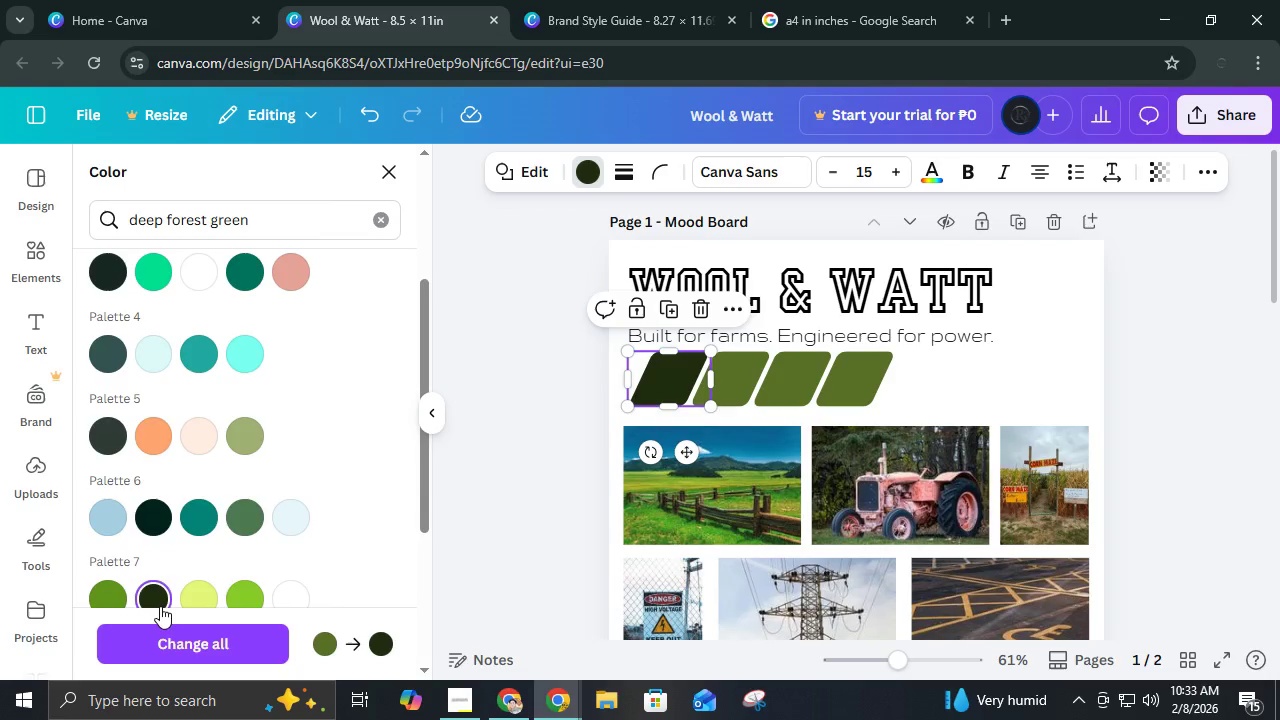 
scroll: coordinate [324, 443], scroll_direction: up, amount: 8.0
 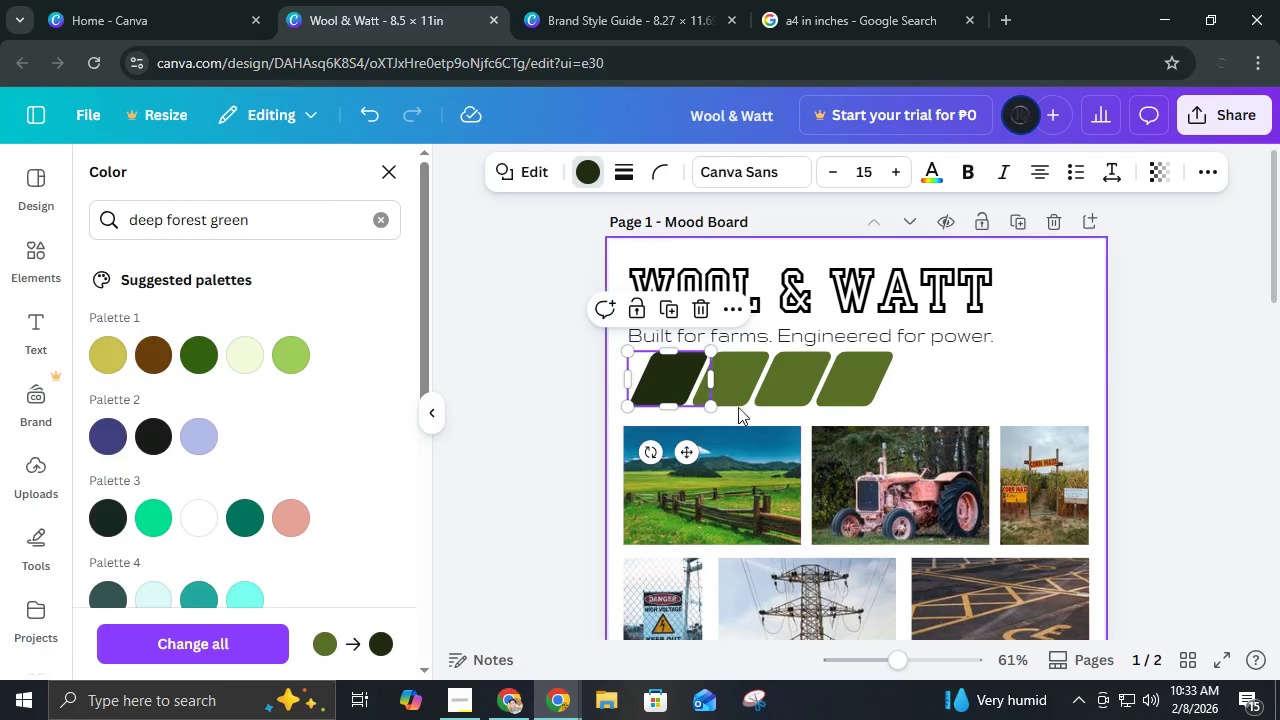 
left_click([751, 390])
 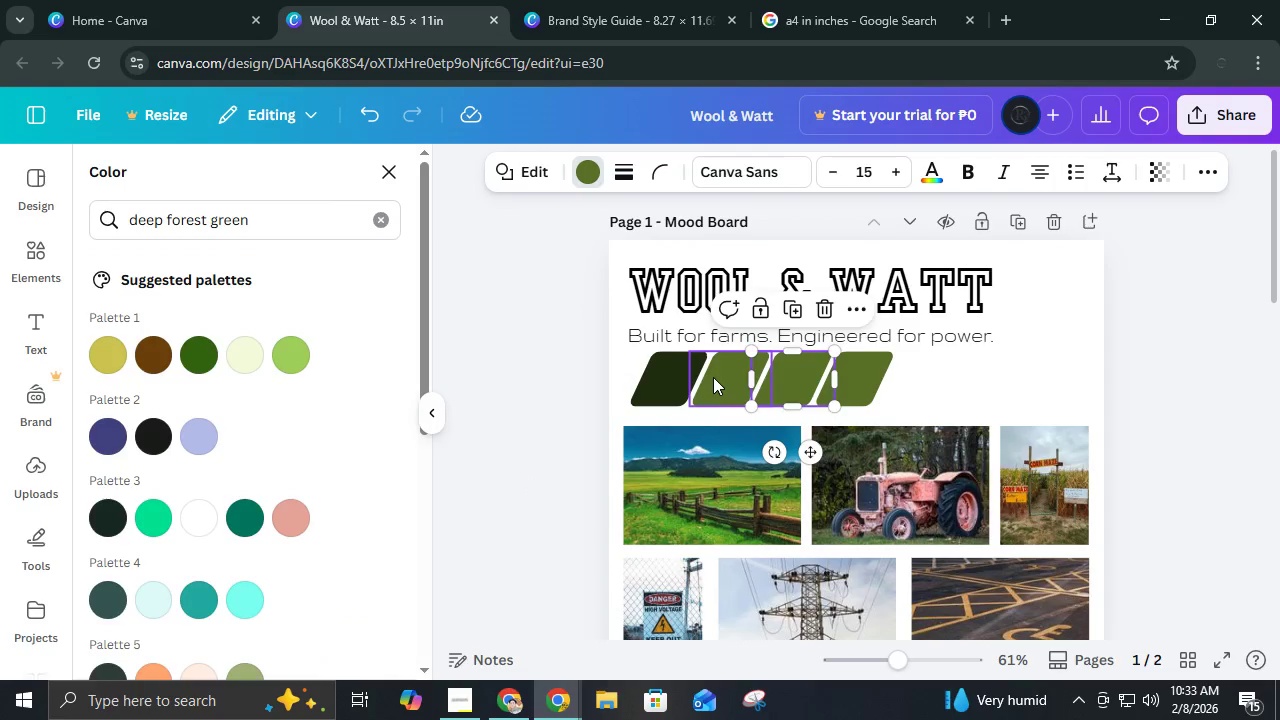 
left_click([713, 377])
 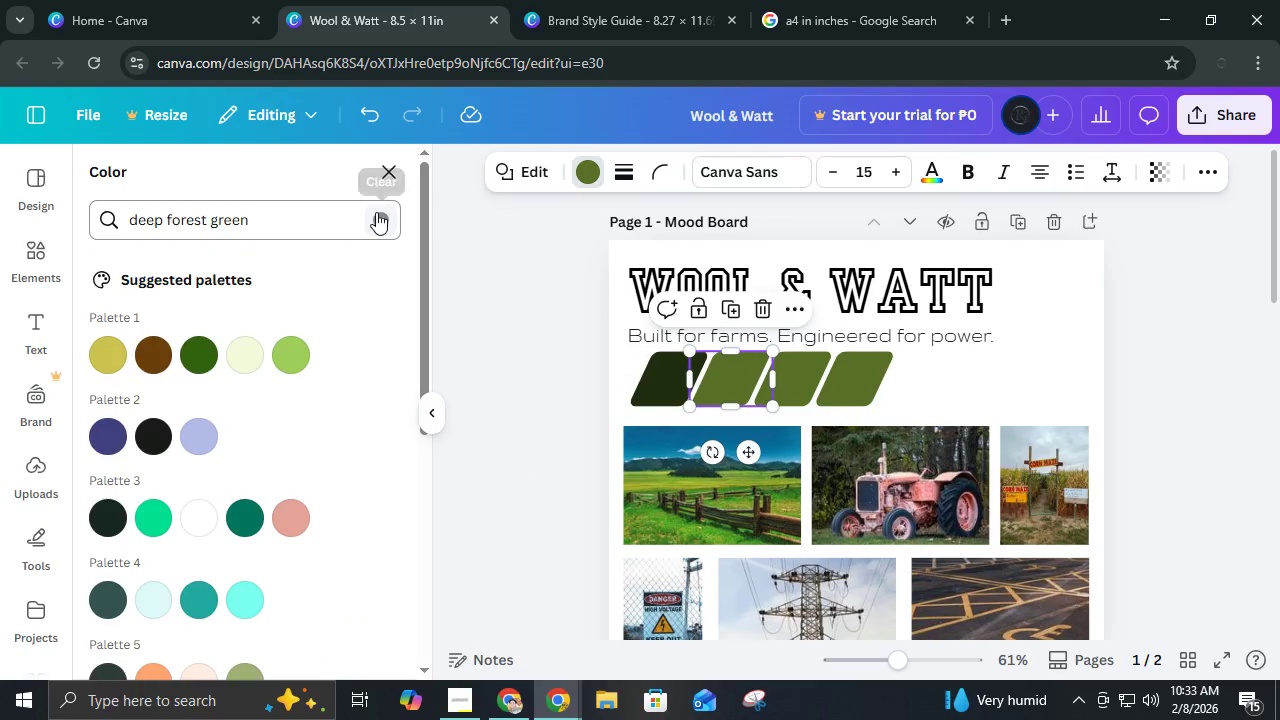 
double_click([306, 220])
 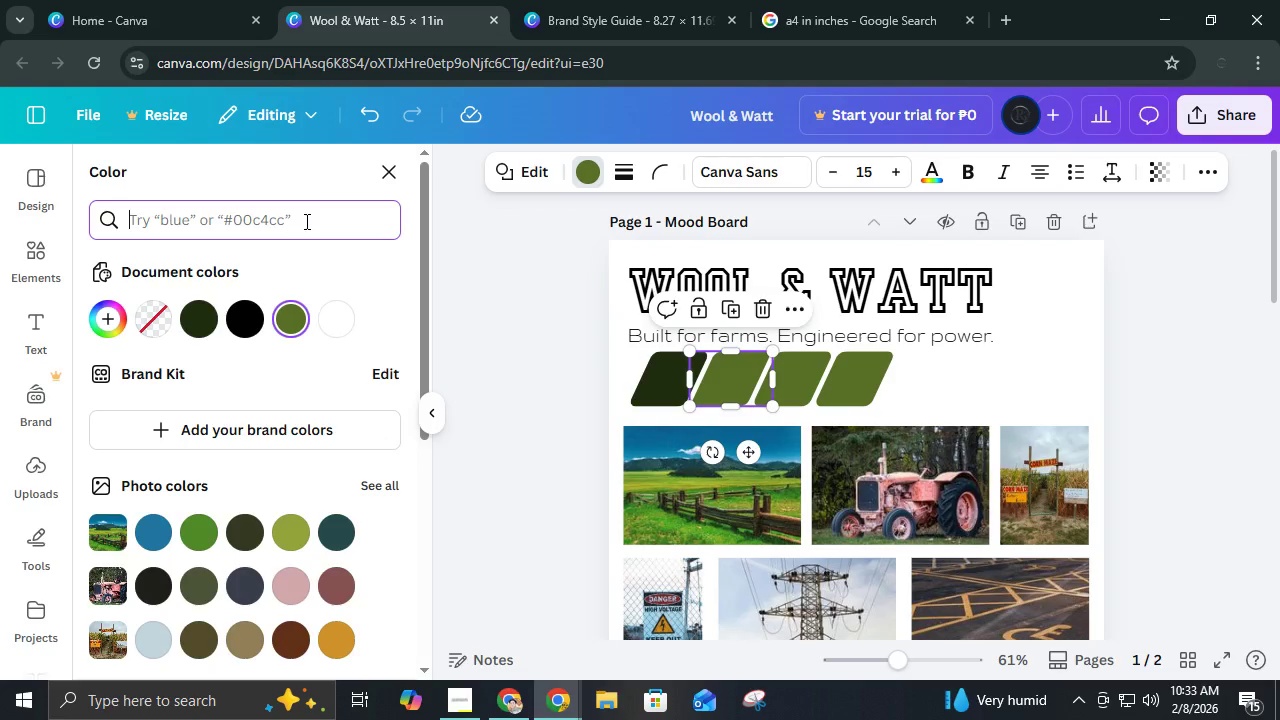 
type(slate gray)
 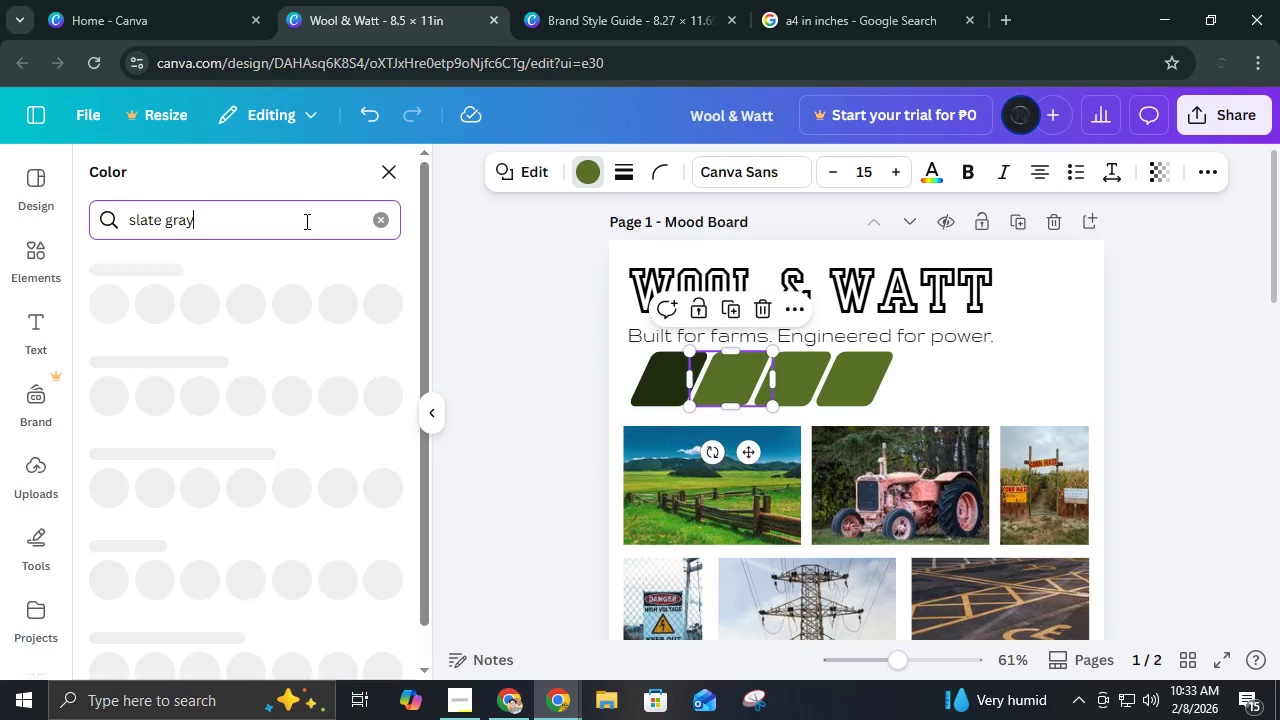 
key(Enter)
 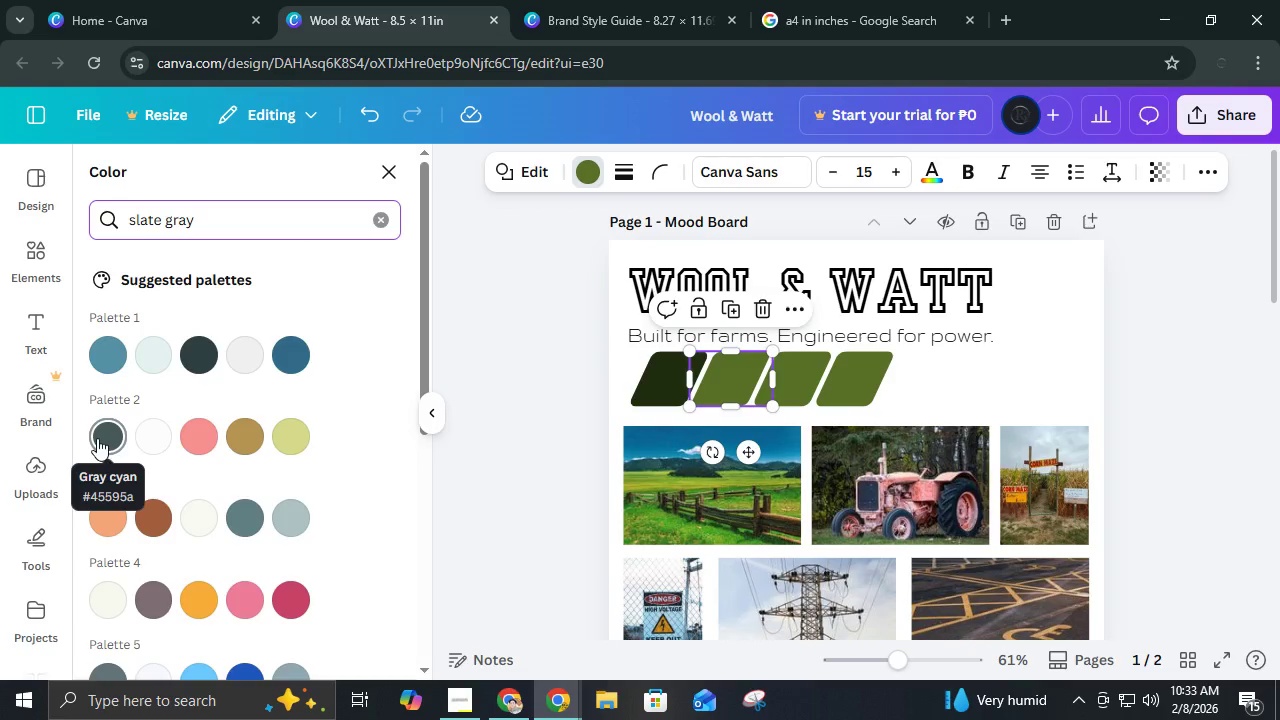 
scroll: coordinate [217, 534], scroll_direction: down, amount: 3.0
 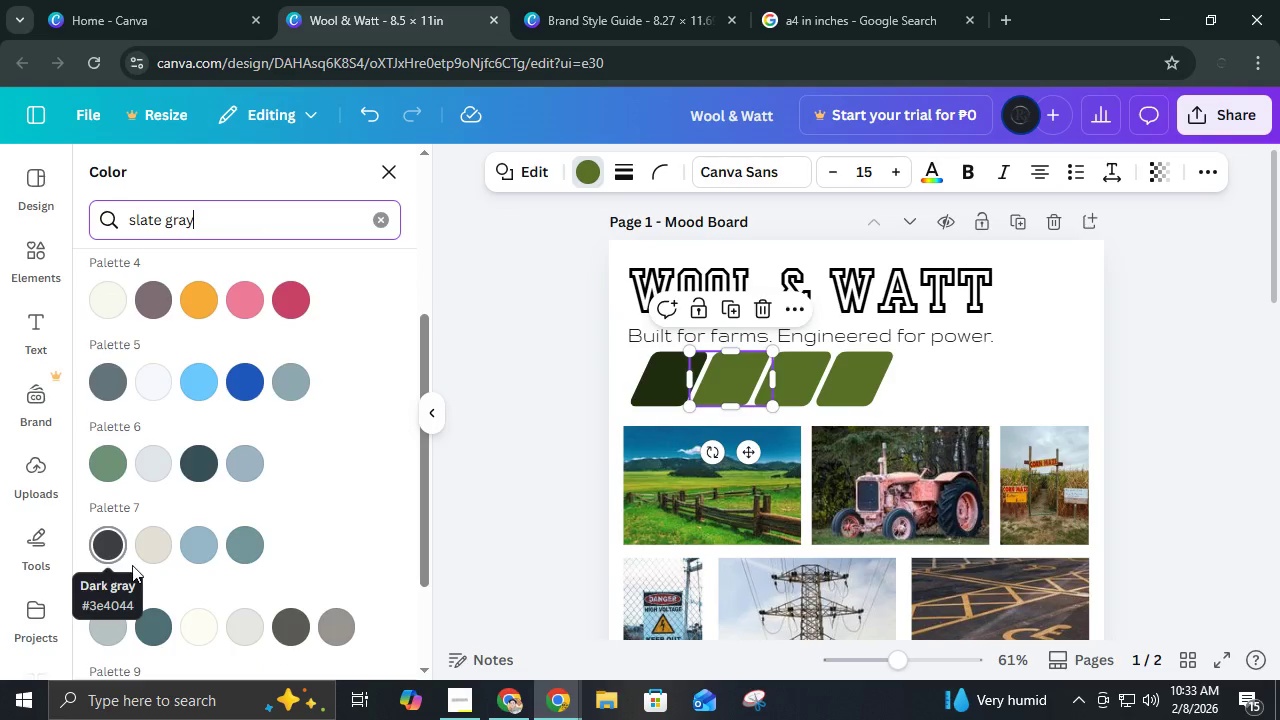 
mouse_move([291, 589])
 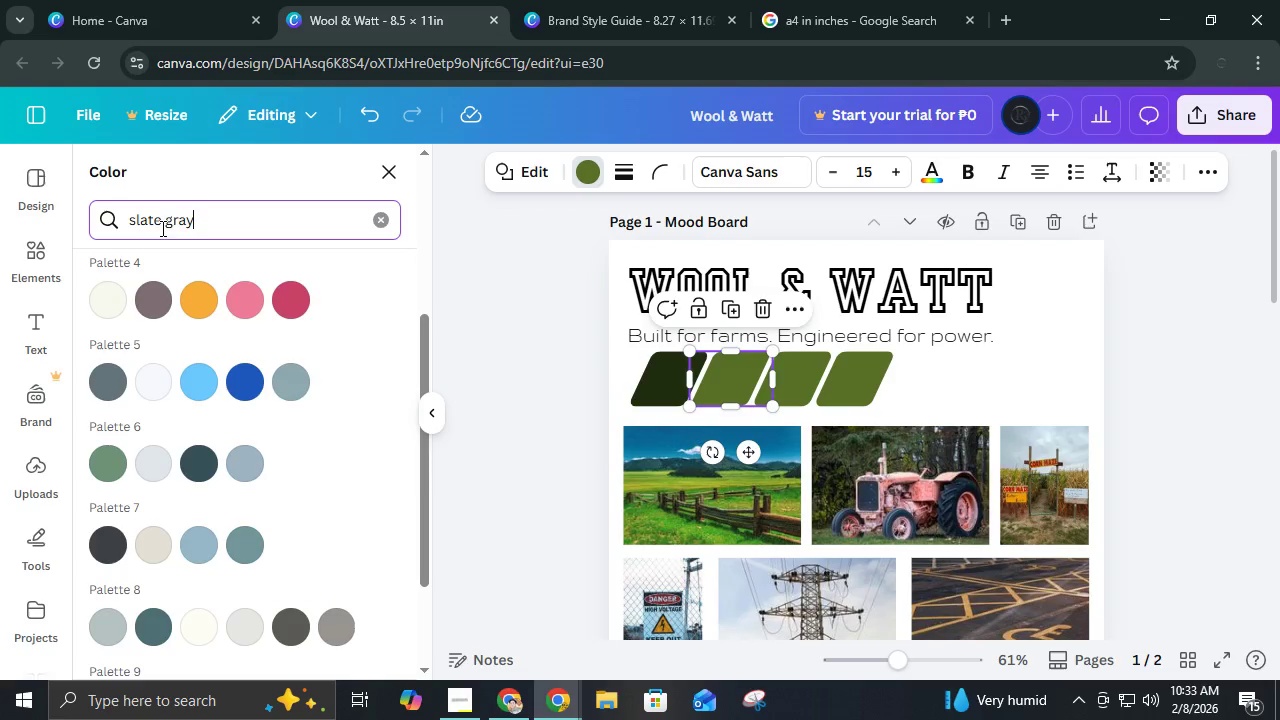 
left_click_drag(start_coordinate=[162, 226], to_coordinate=[56, 225])
 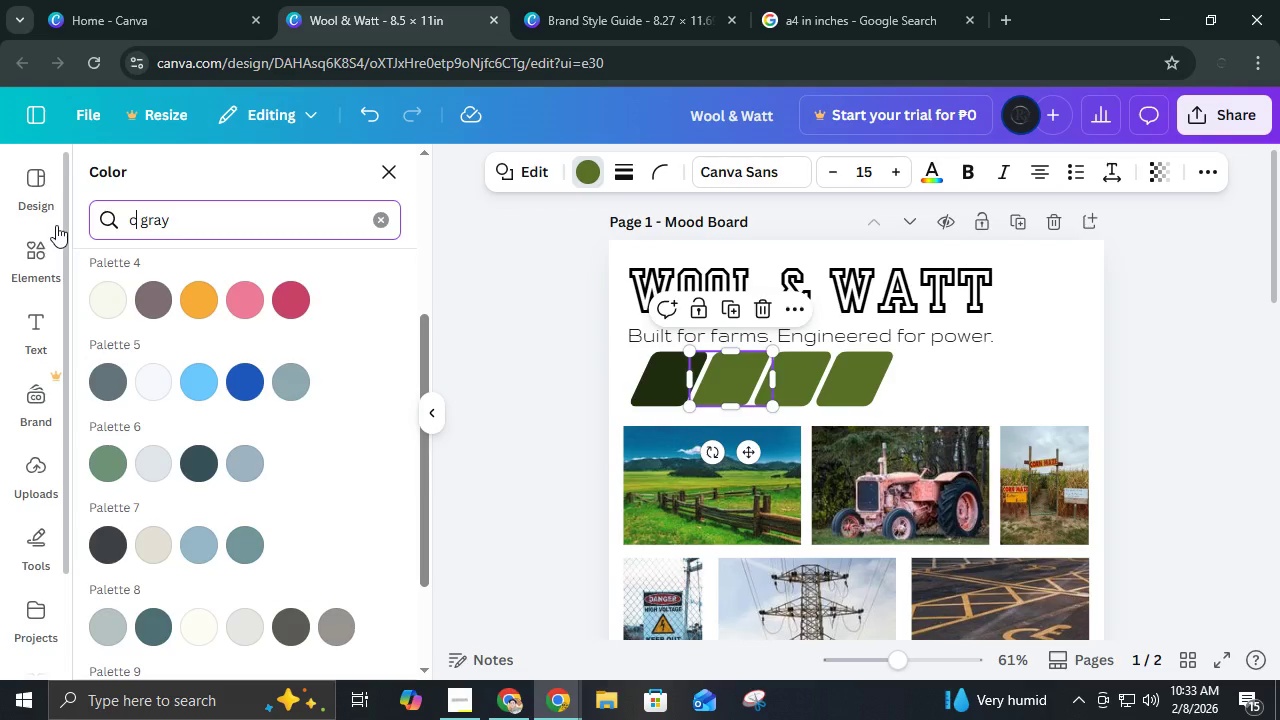 
type(charcoal)
 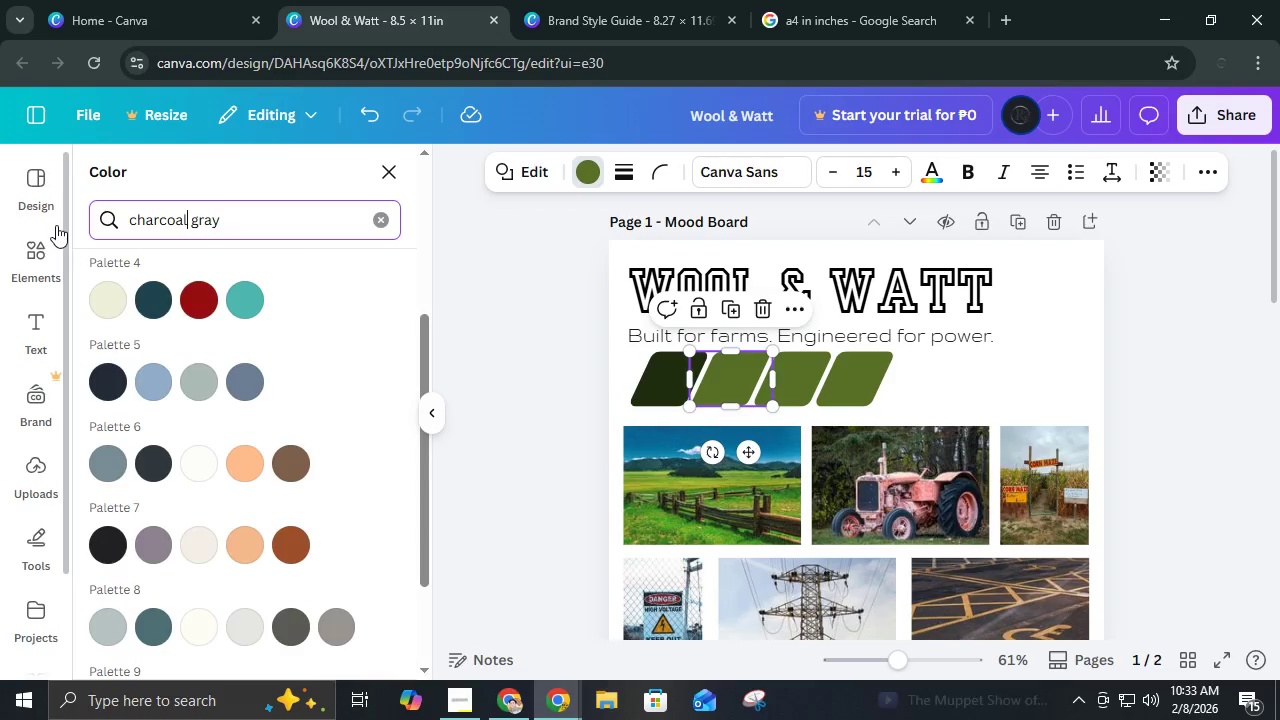 
key(Enter)
 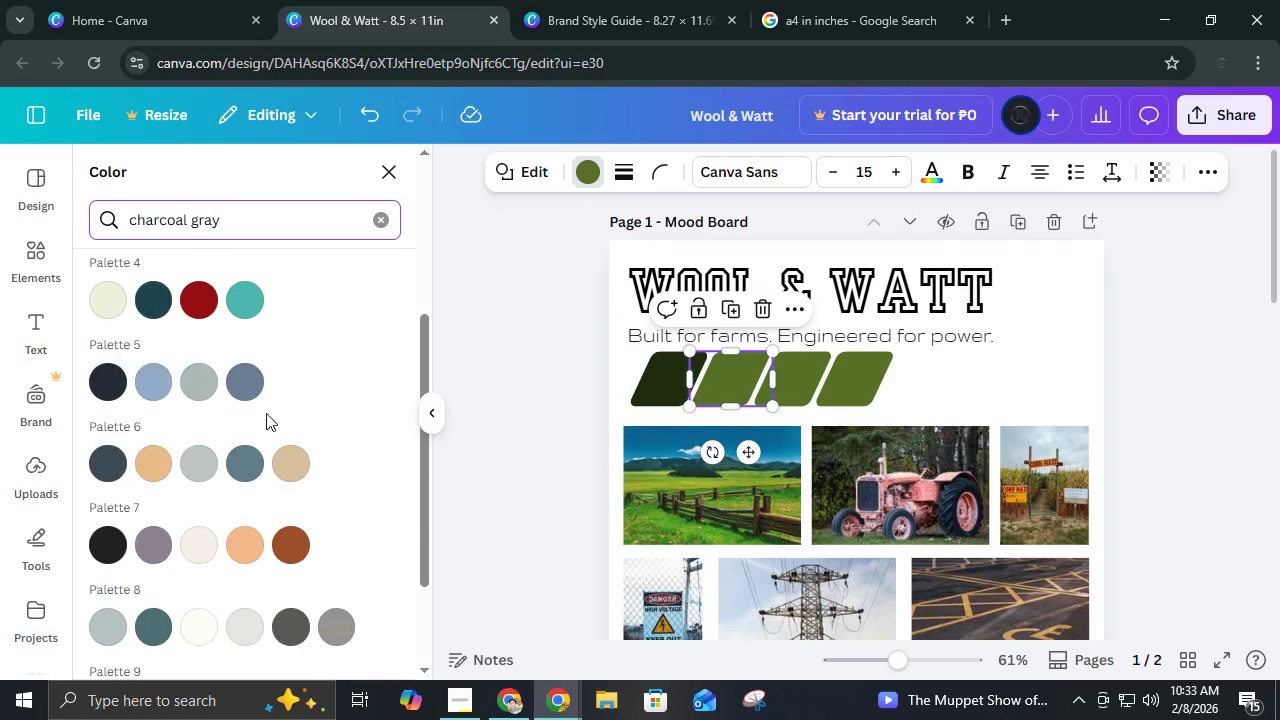 
scroll: coordinate [171, 520], scroll_direction: down, amount: 2.0
 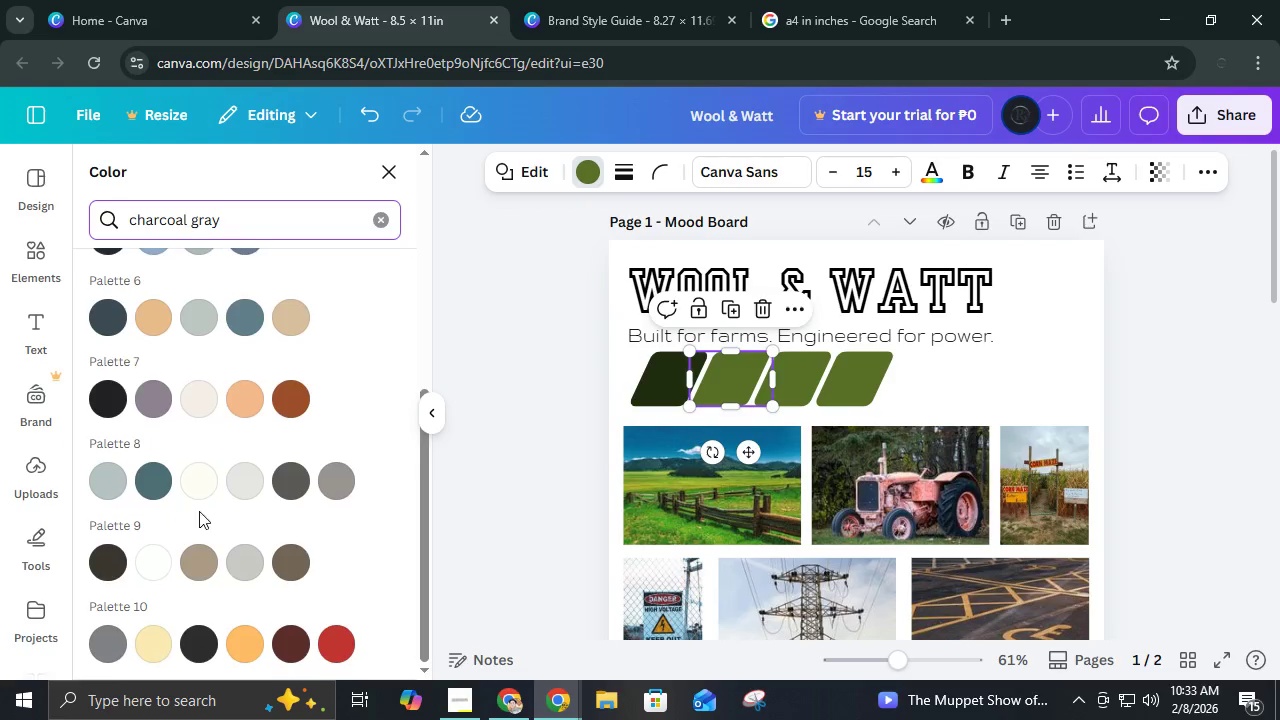 
mouse_move([315, 491])
 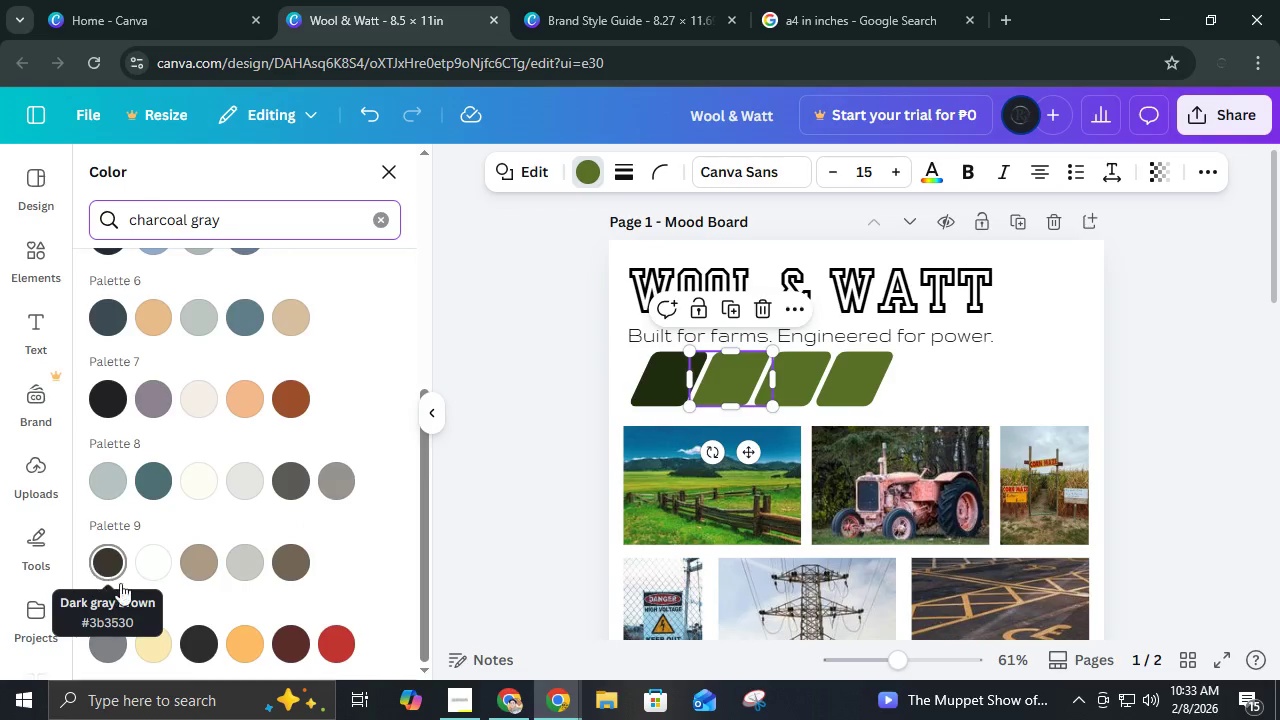 
mouse_move([178, 603])
 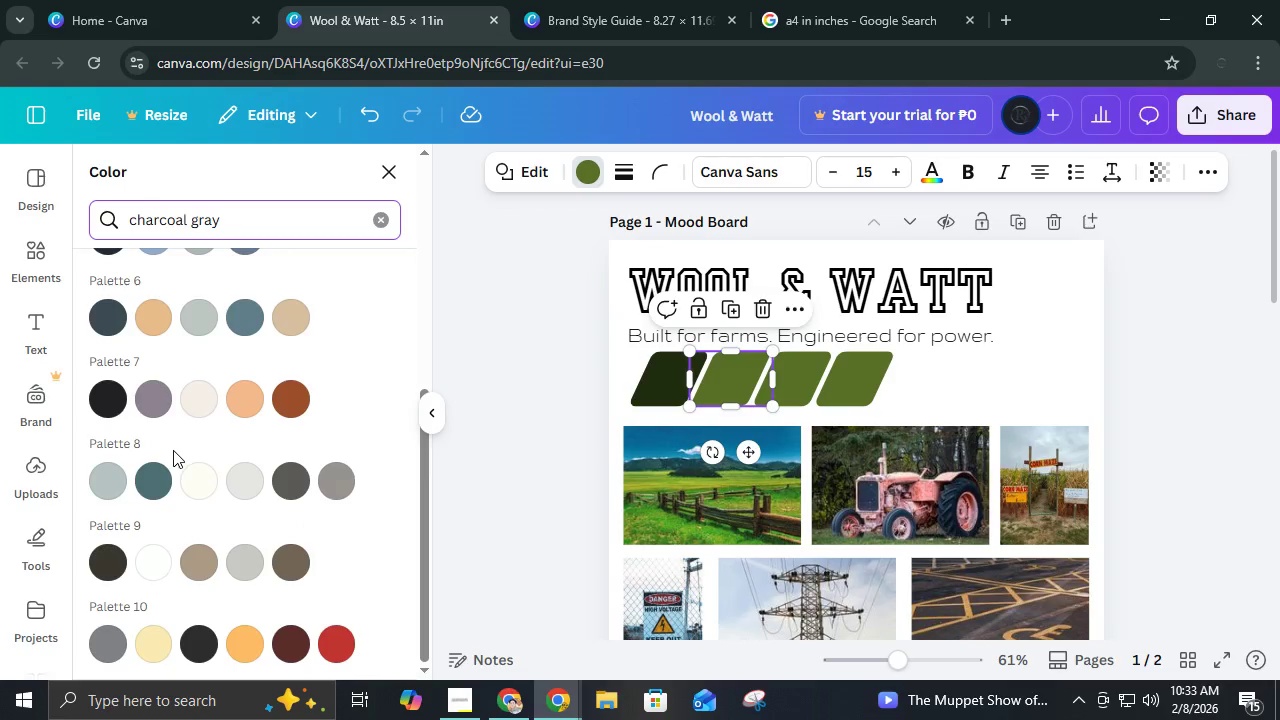 
scroll: coordinate [386, 471], scroll_direction: down, amount: 4.0
 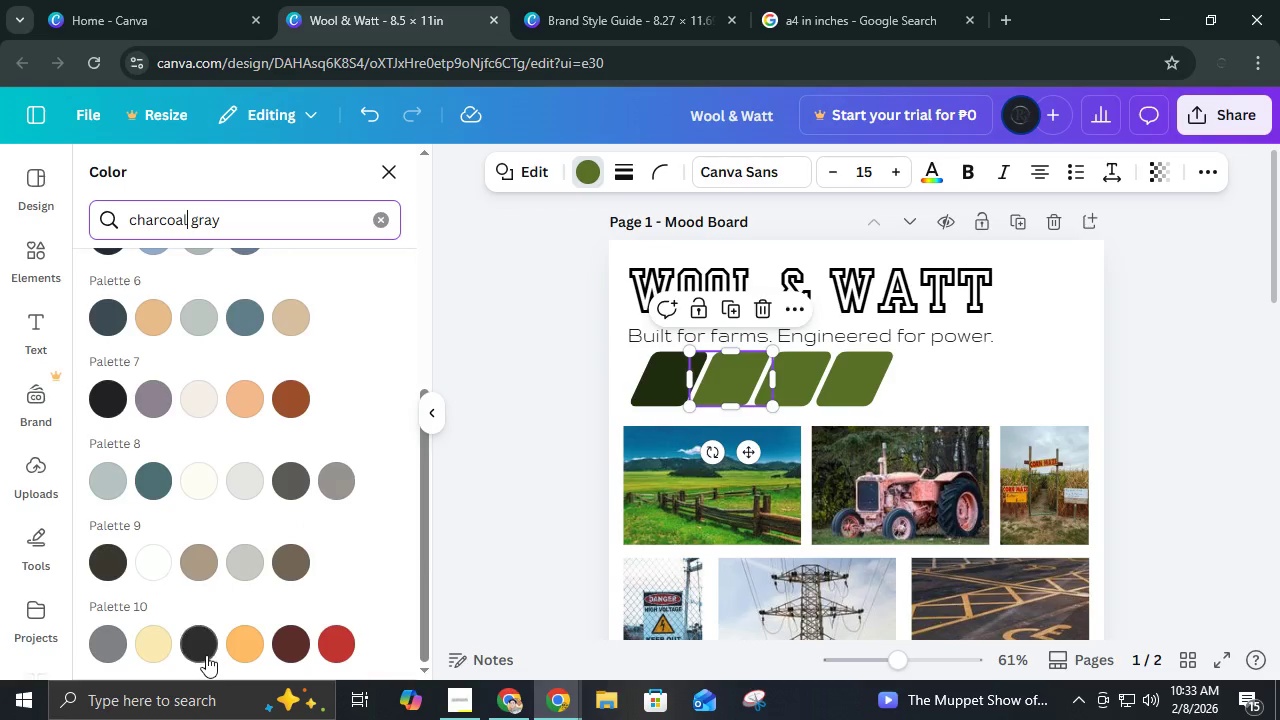 
left_click([206, 655])
 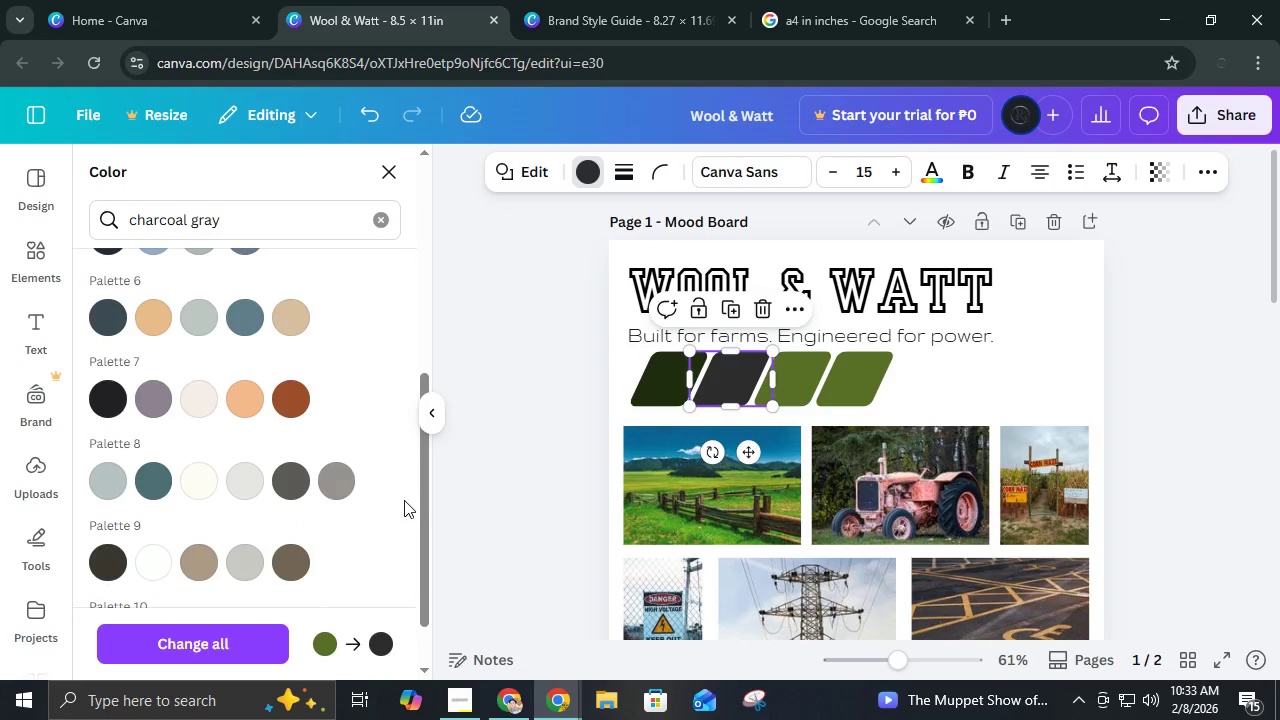 
scroll: coordinate [337, 499], scroll_direction: down, amount: 3.0
 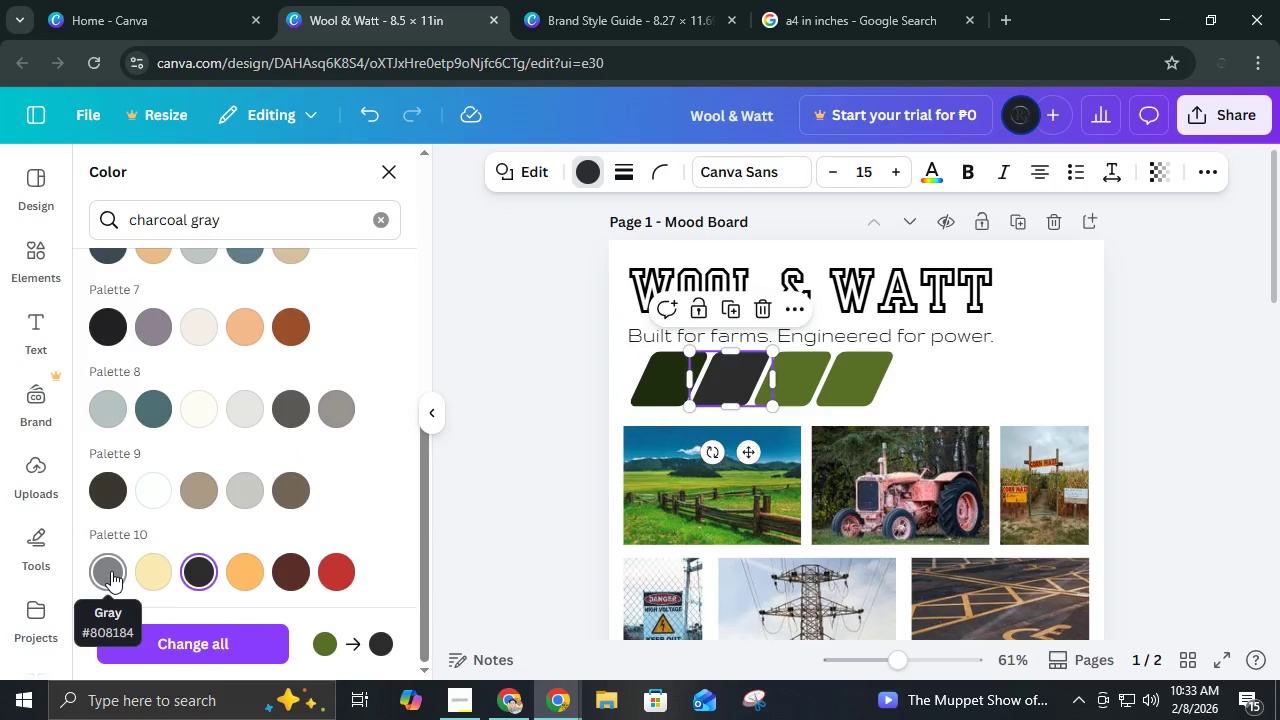 
left_click([111, 571])
 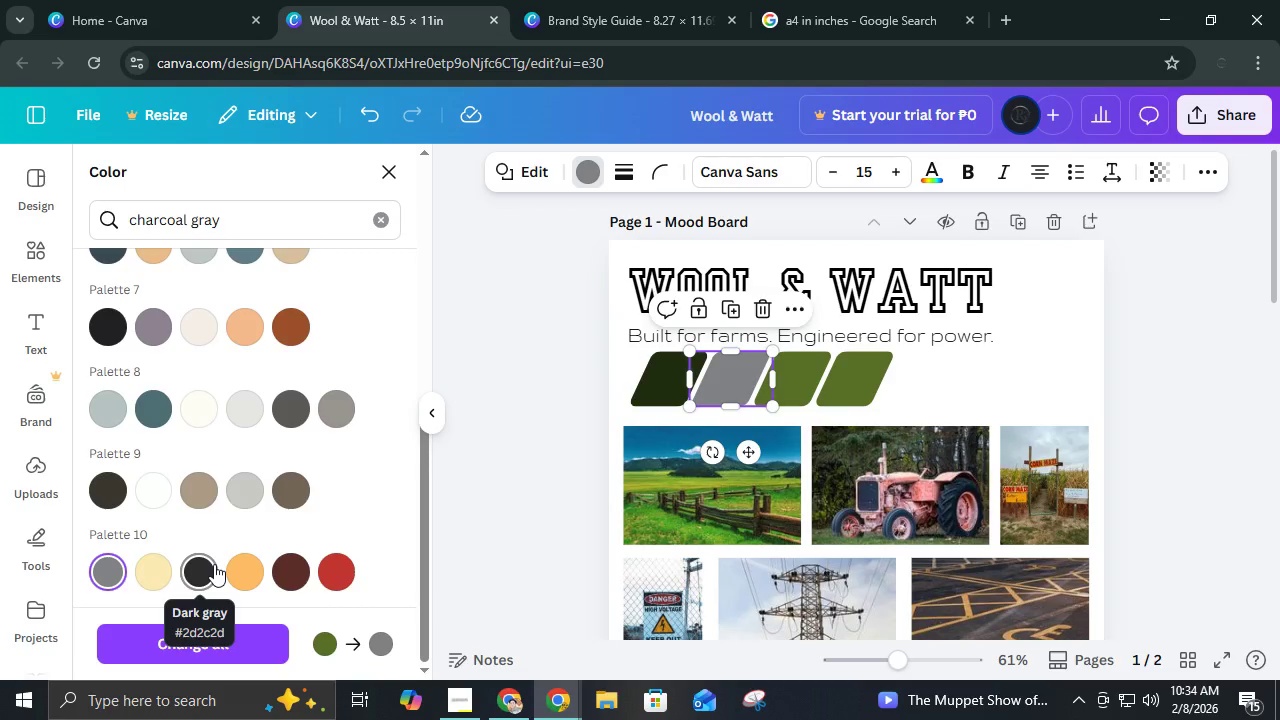 
left_click([214, 564])
 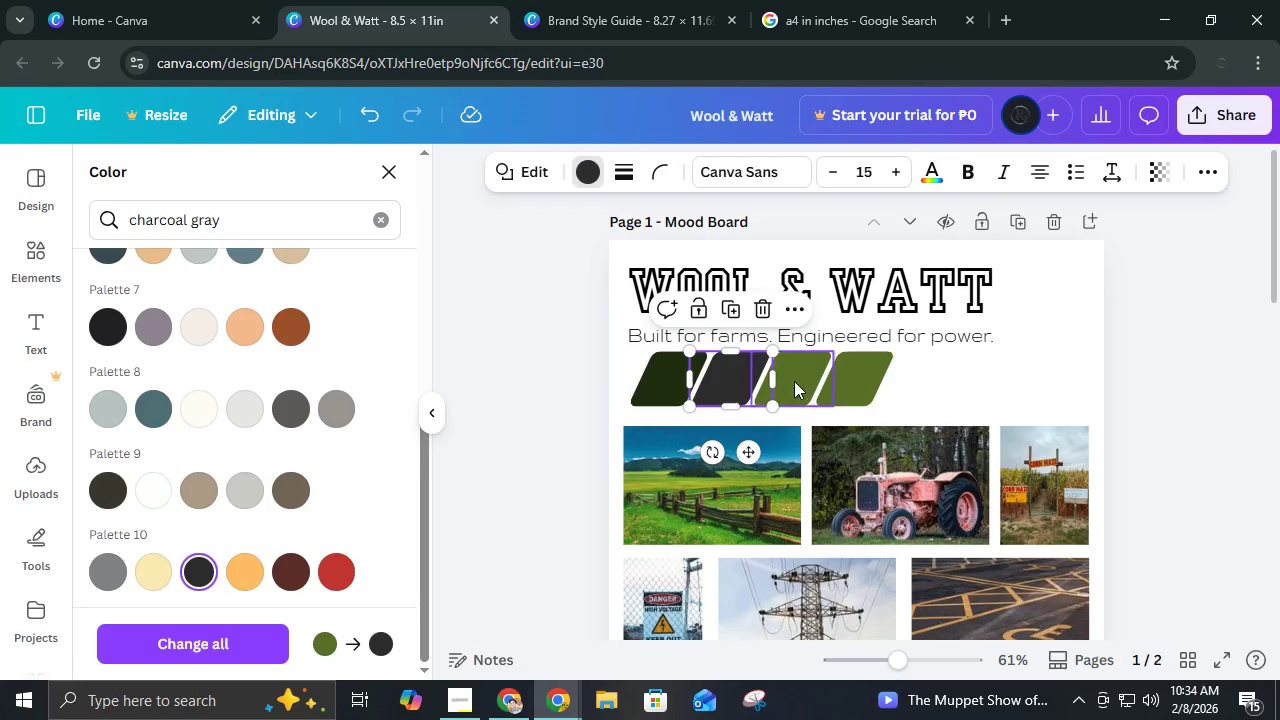 
left_click([794, 381])
 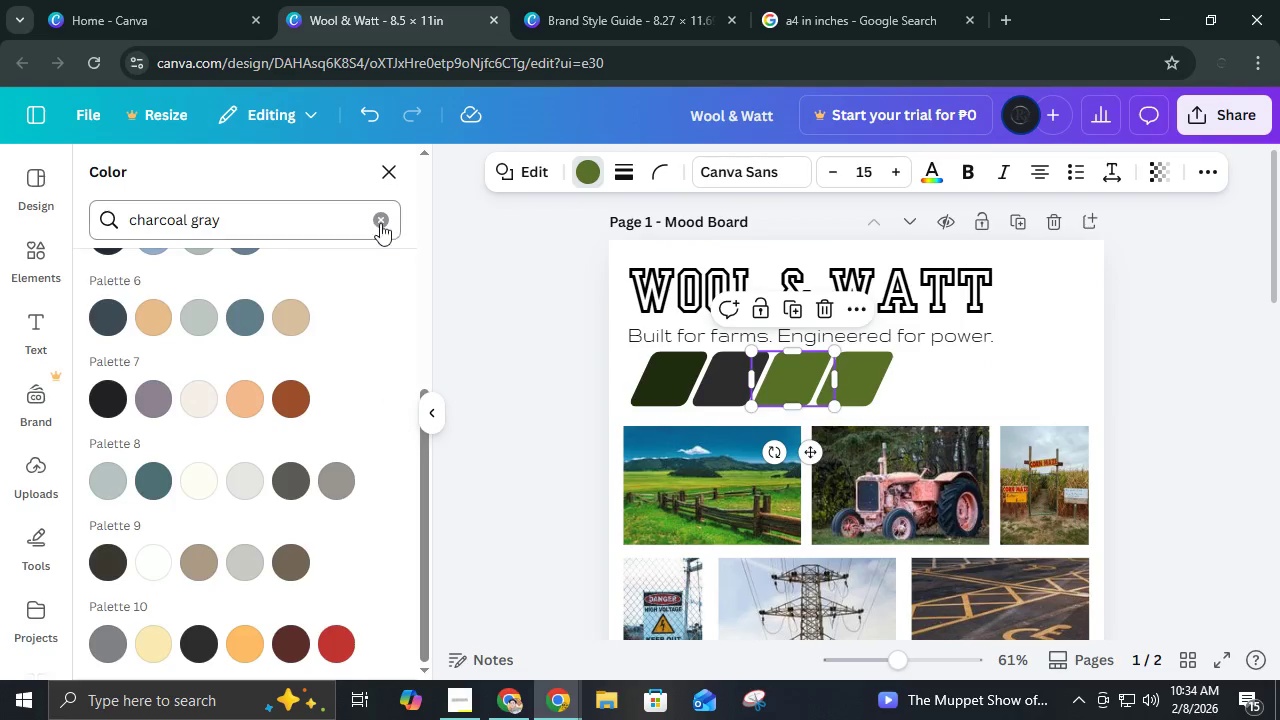 
left_click([375, 232])
 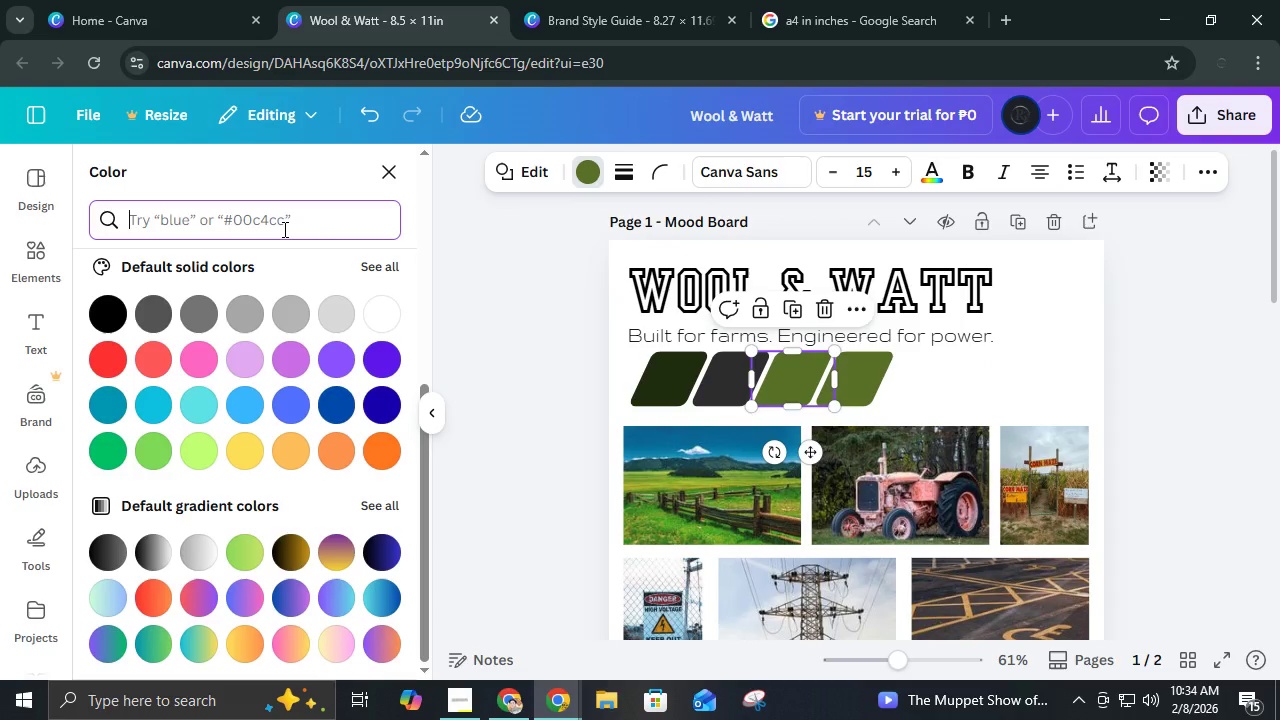 
left_click([283, 229])
 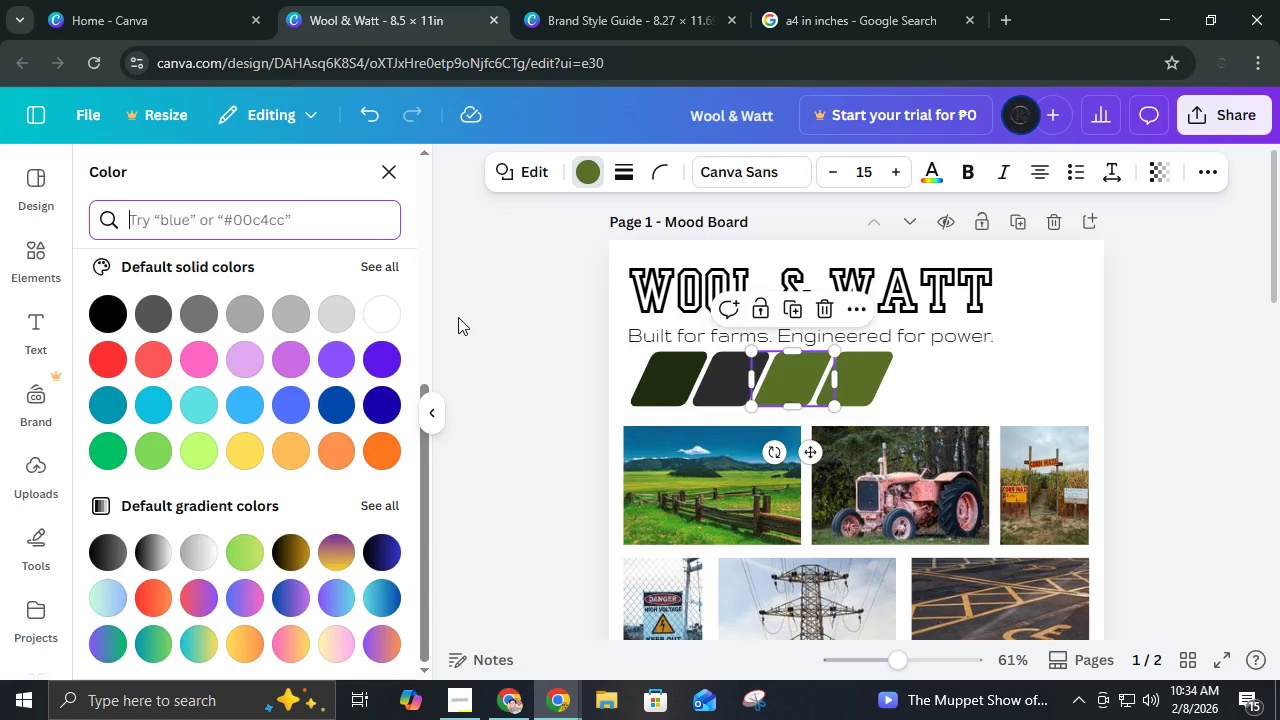 
wait(11.52)
 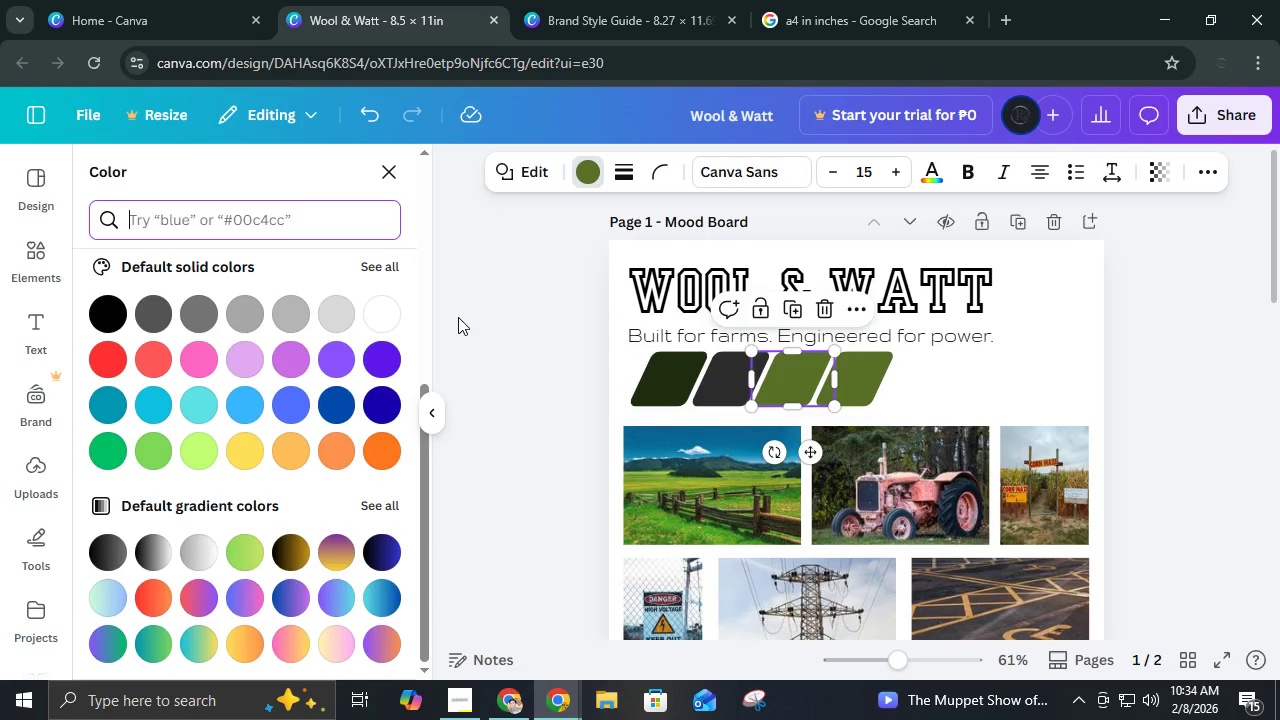 
type(steel)
 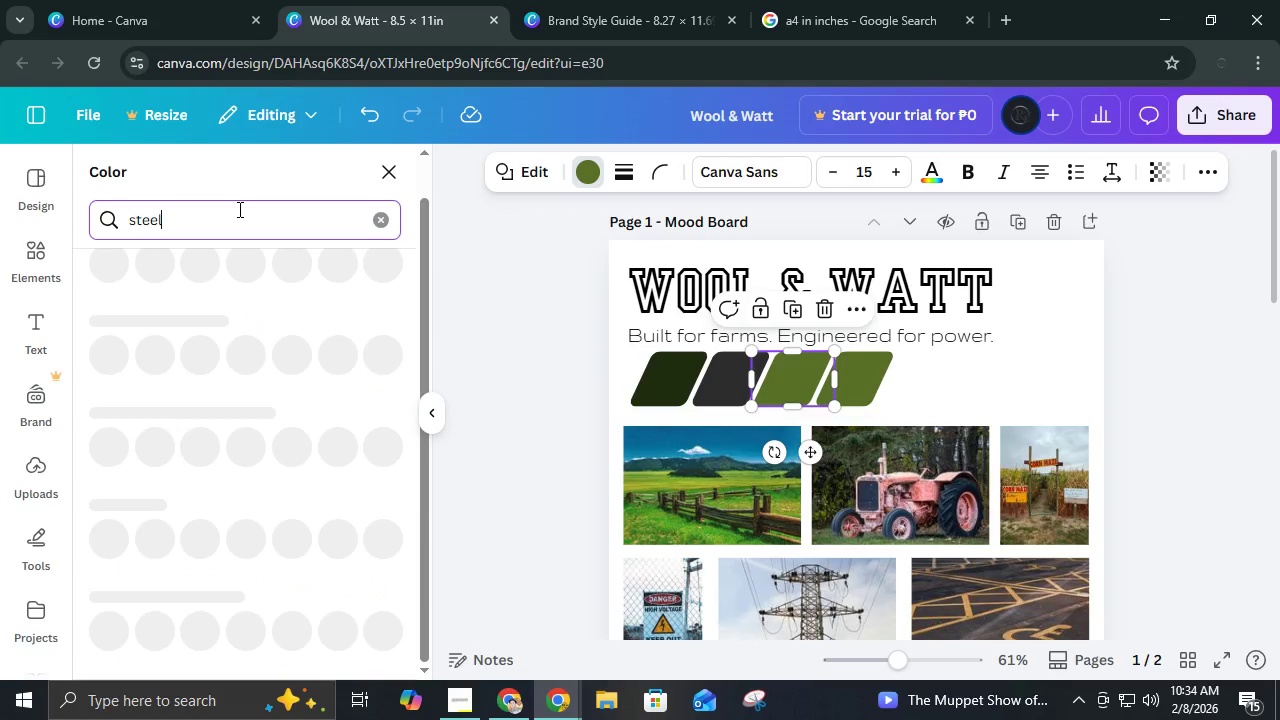 
key(Enter)
 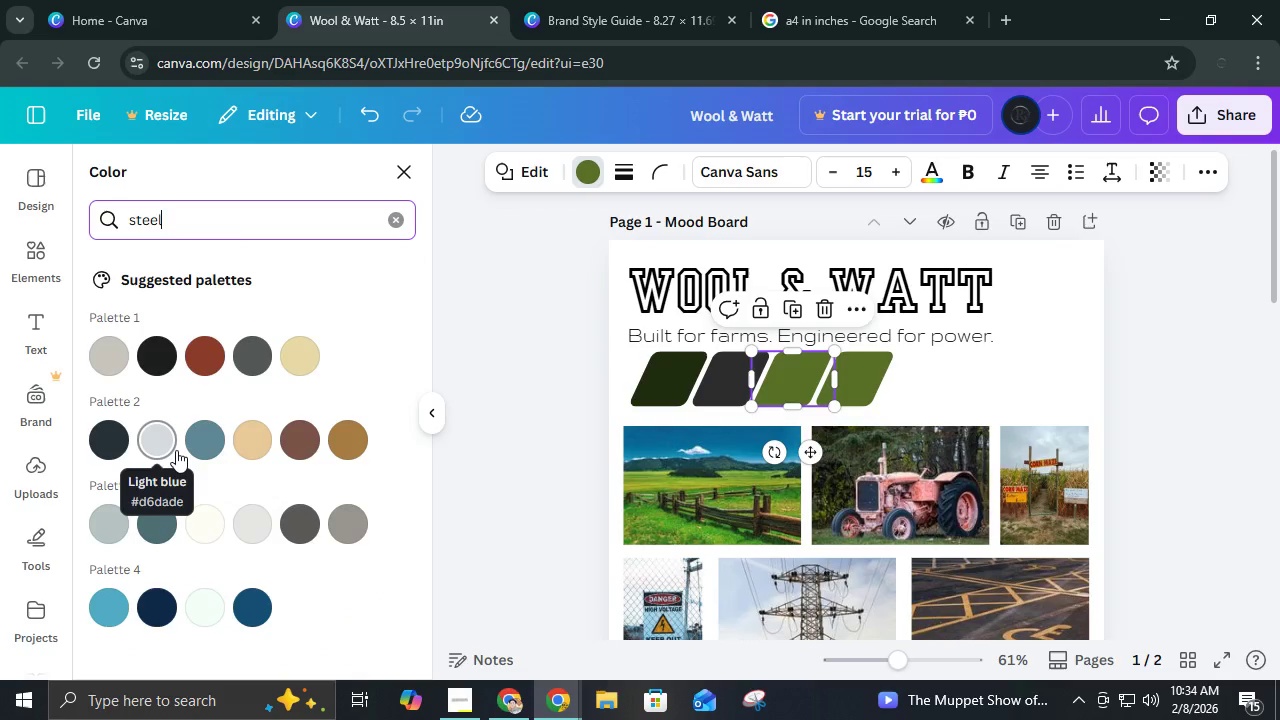 
mouse_move([132, 368])
 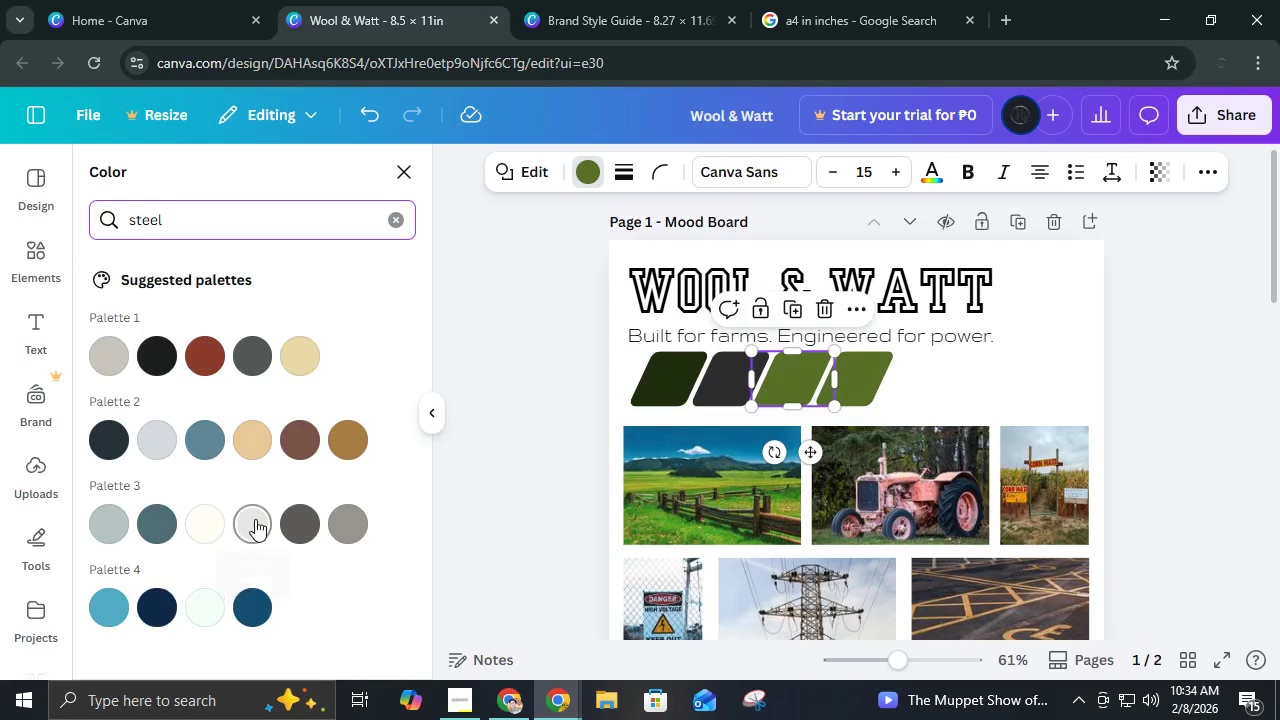 
mouse_move([318, 544])
 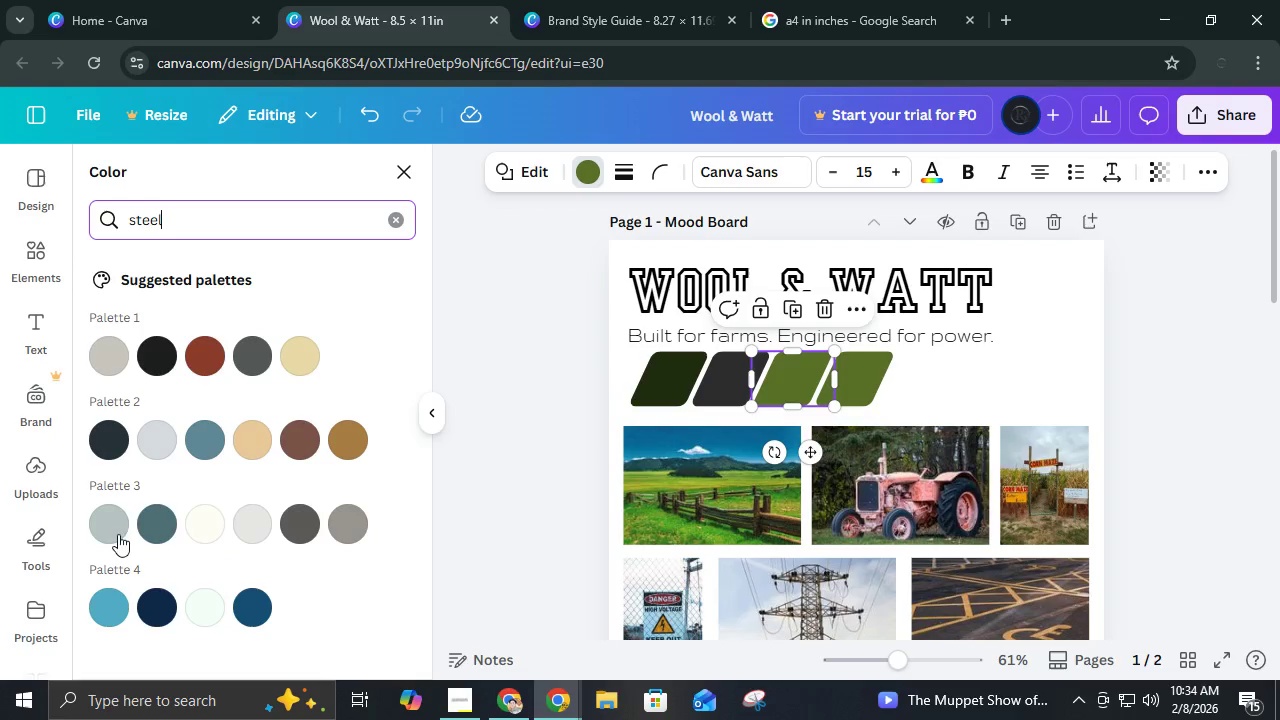 
mouse_move([132, 532])
 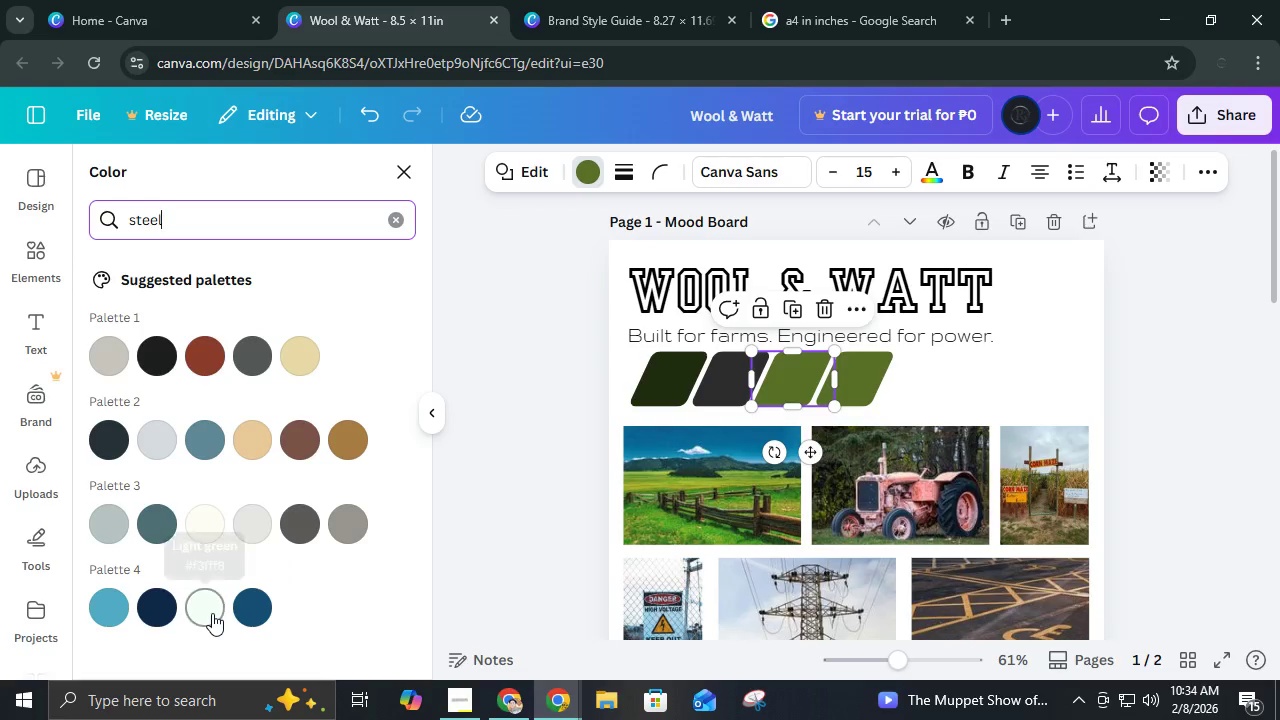 
mouse_move([315, 554])
 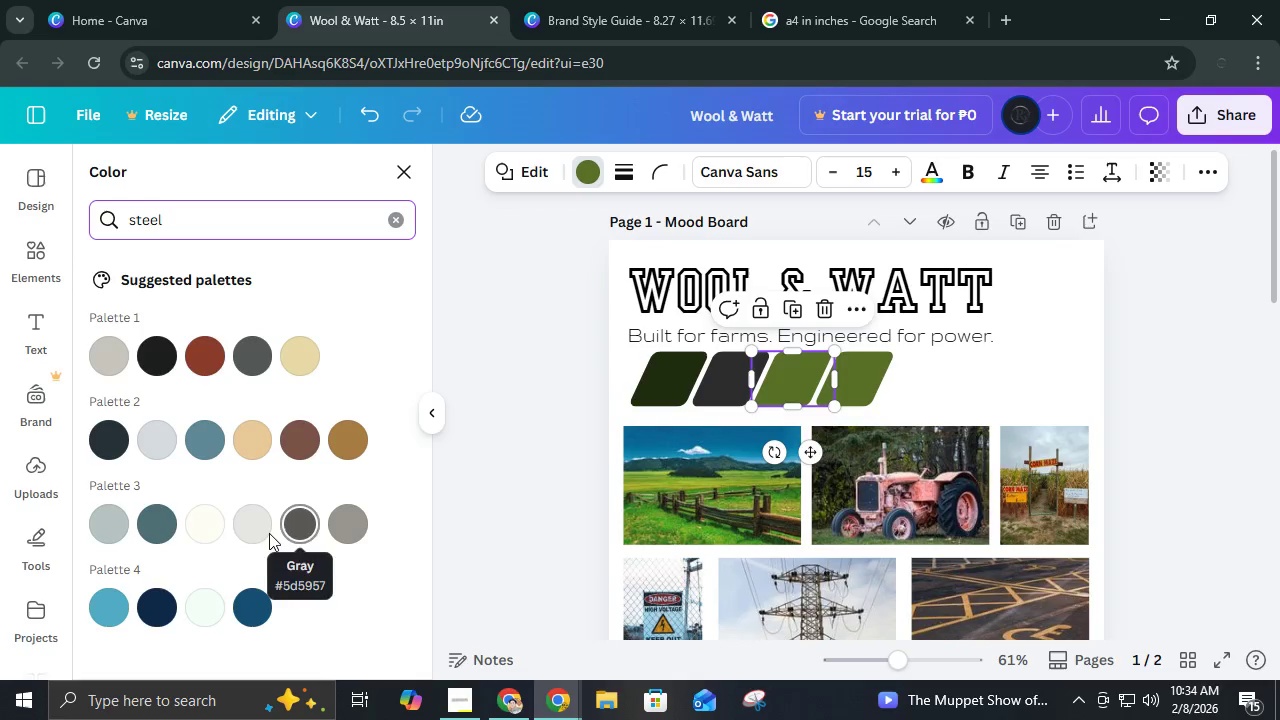 
double_click([237, 526])
 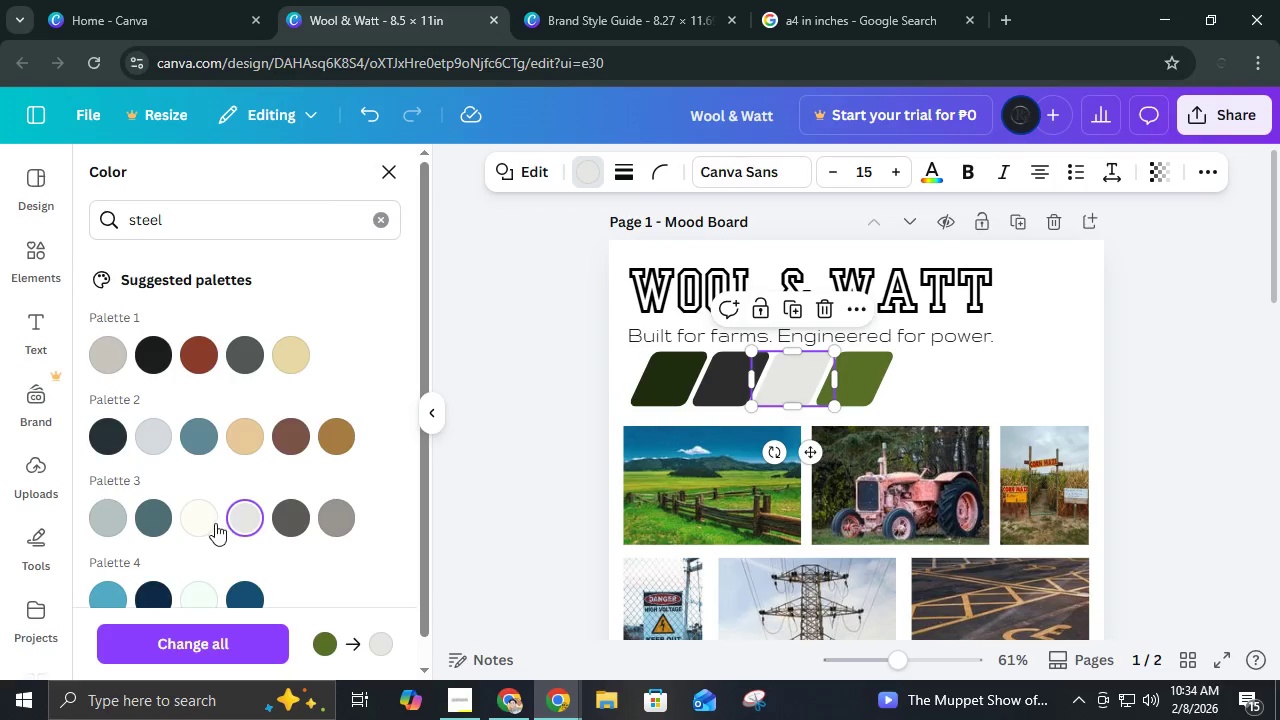 
double_click([208, 524])
 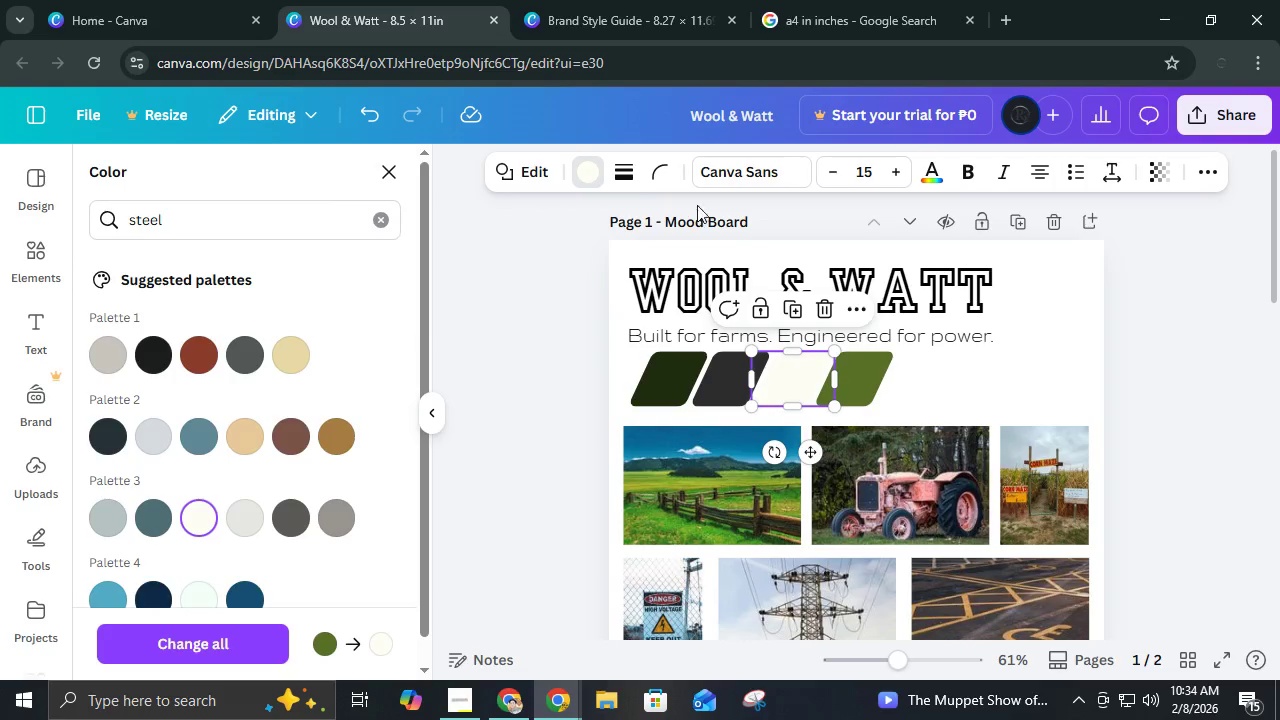 
left_click([629, 185])
 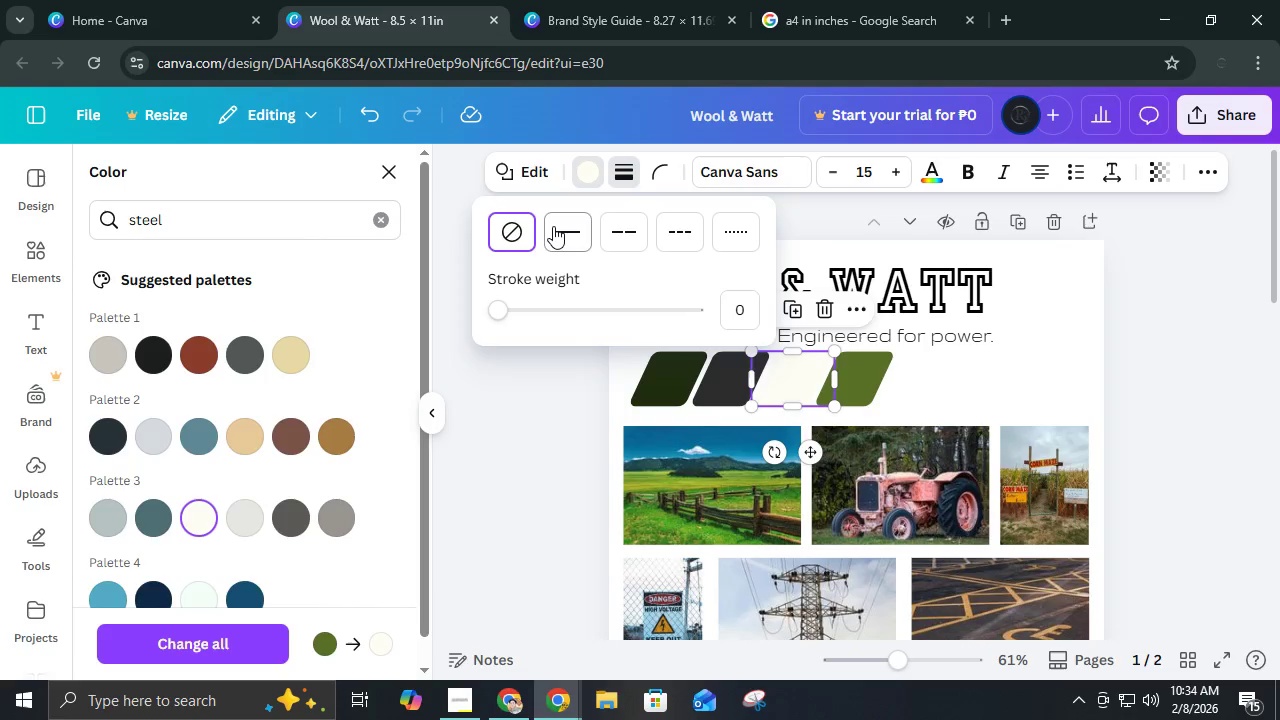 
left_click([553, 226])
 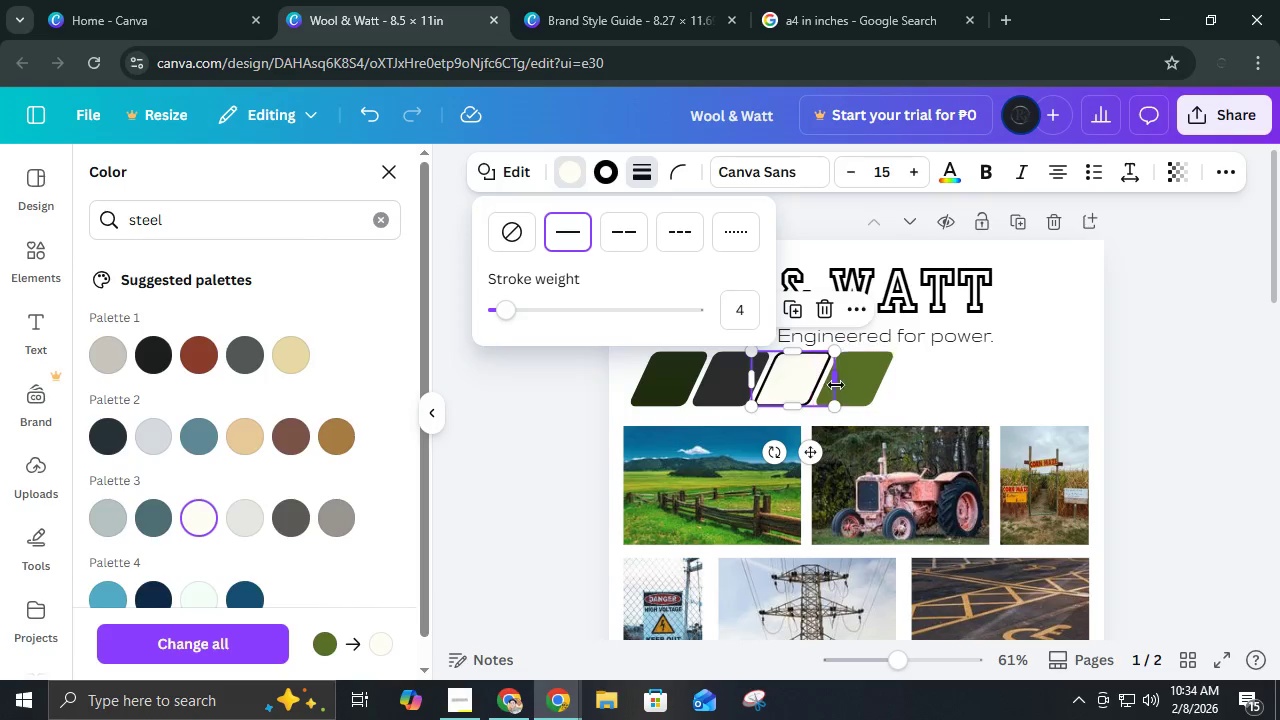 
left_click([847, 381])
 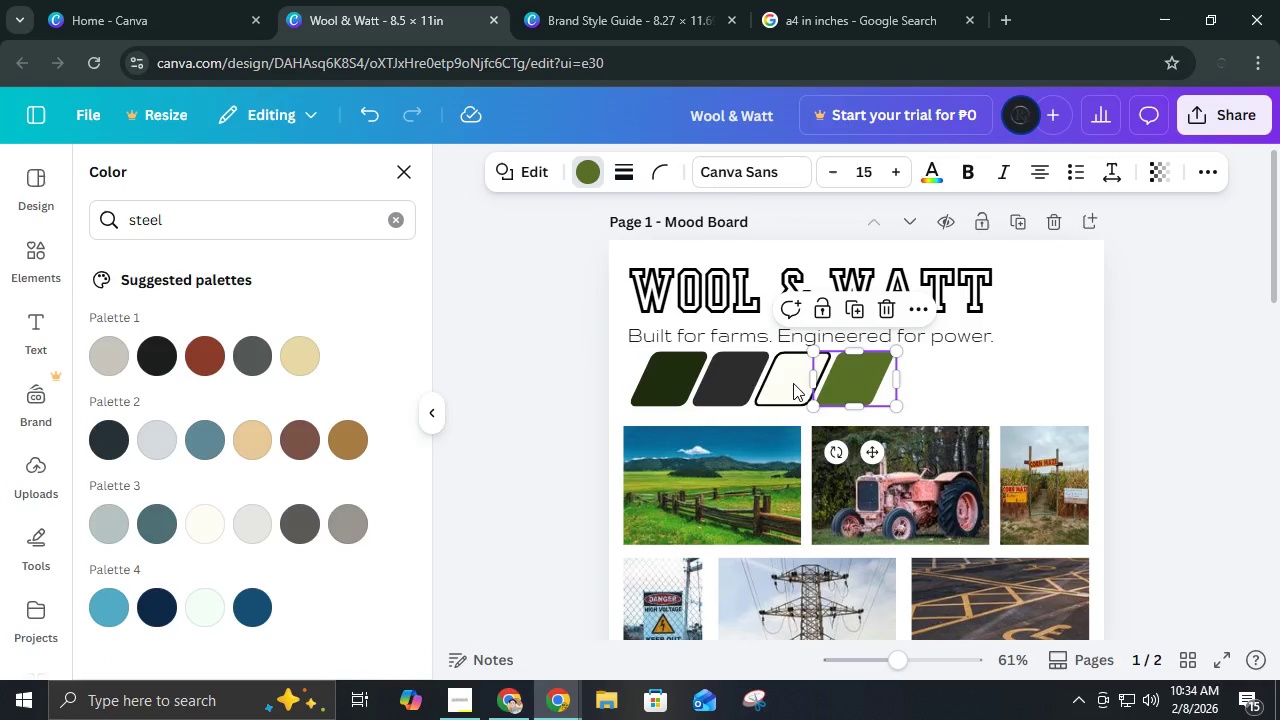 
hold_key(key=ShiftLeft, duration=1.3)
left_click([746, 382])
 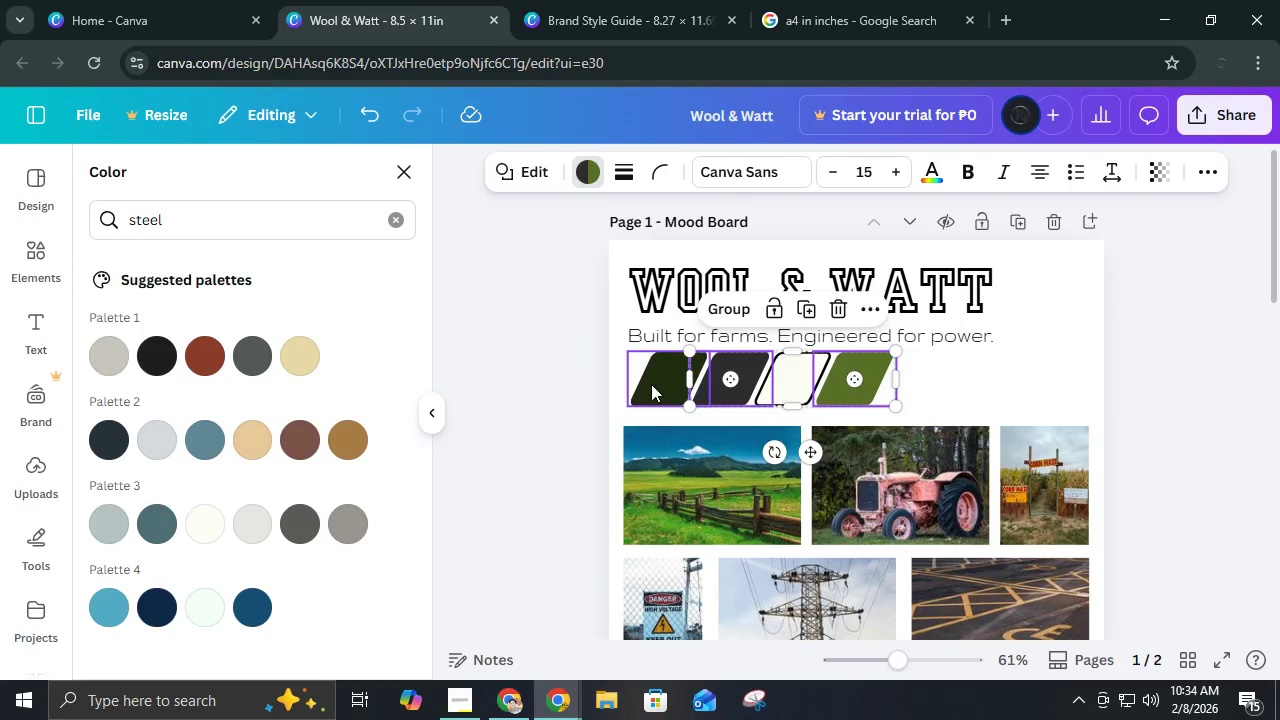 
double_click([651, 384])
 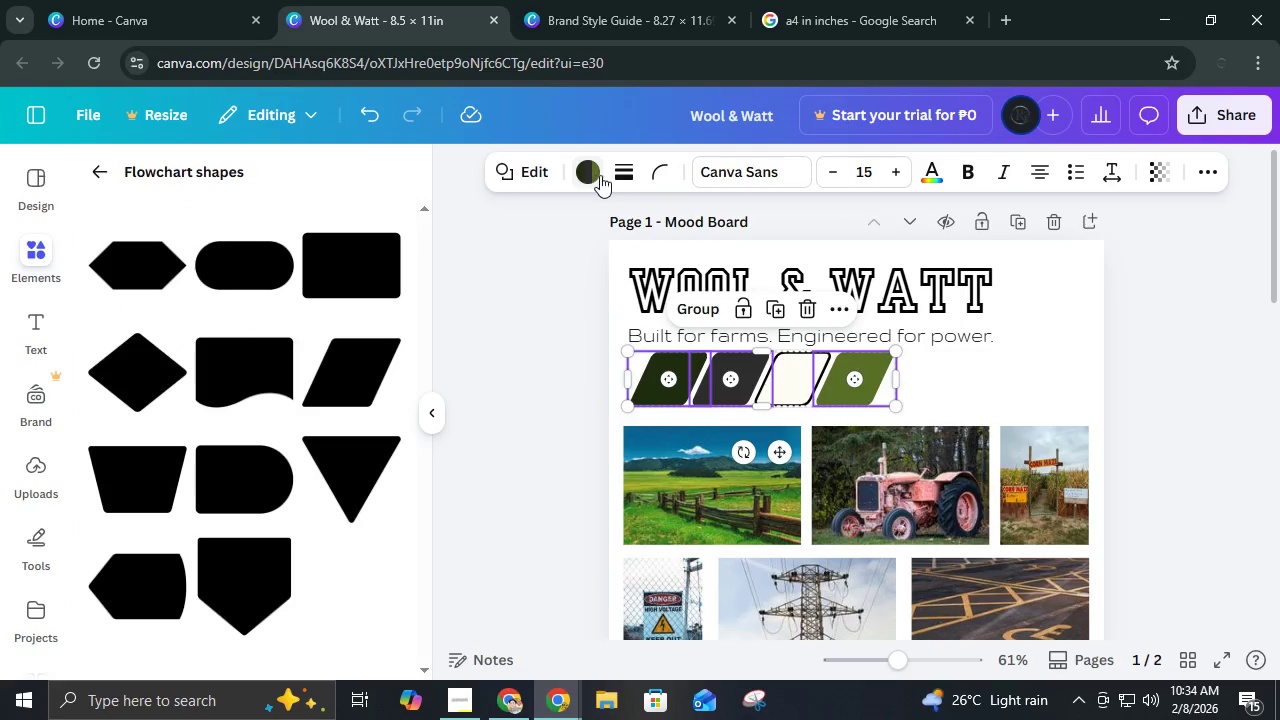 
left_click([615, 175])
 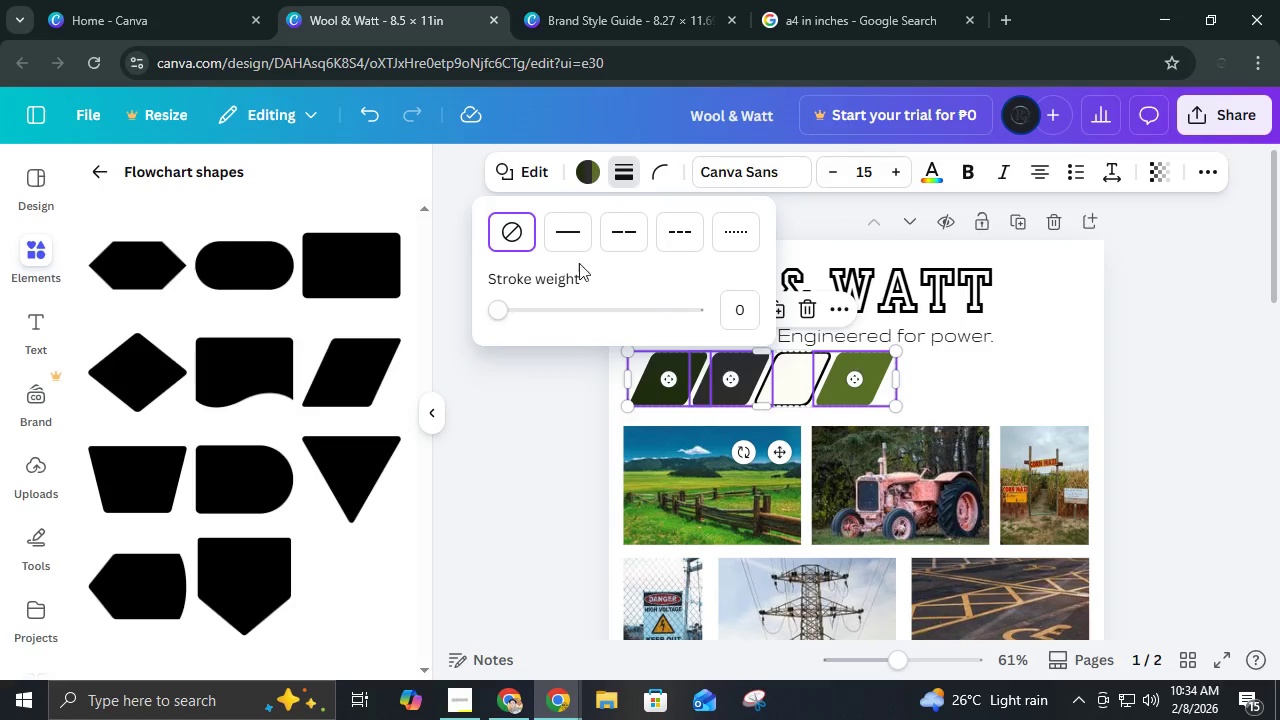 
left_click([567, 246])
 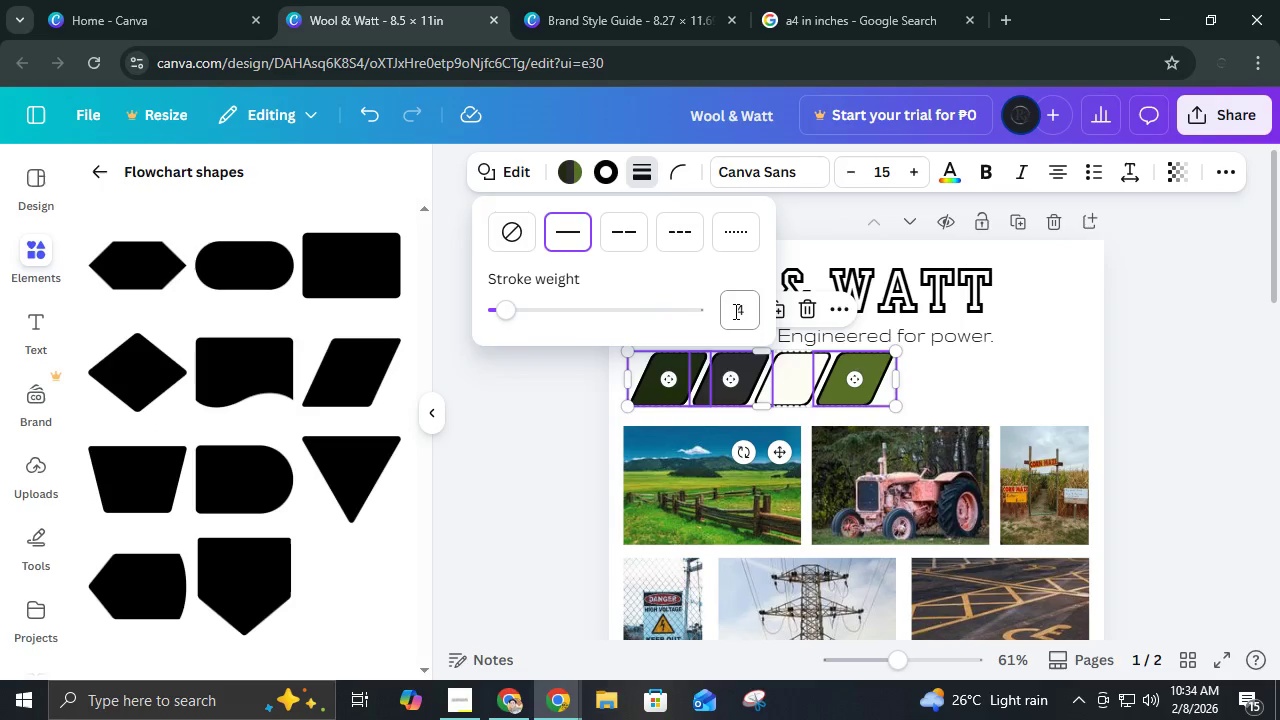 
left_click([734, 311])
 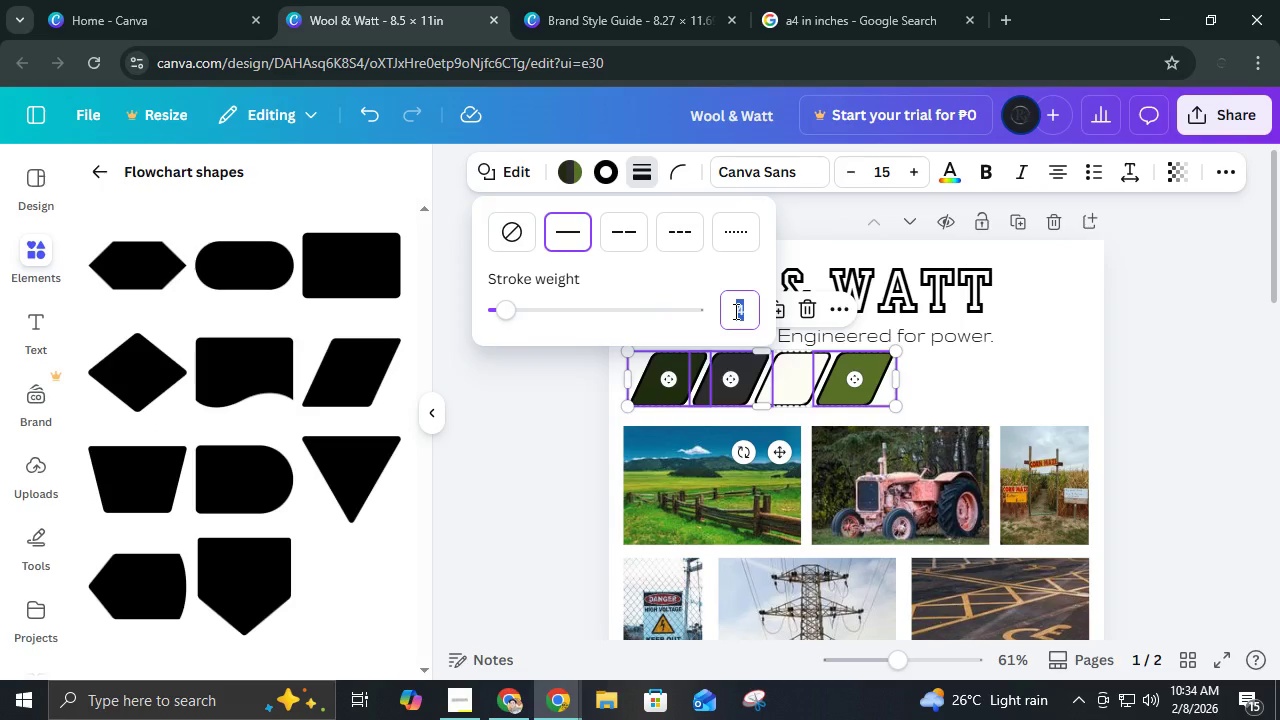 
key(Numpad1)
 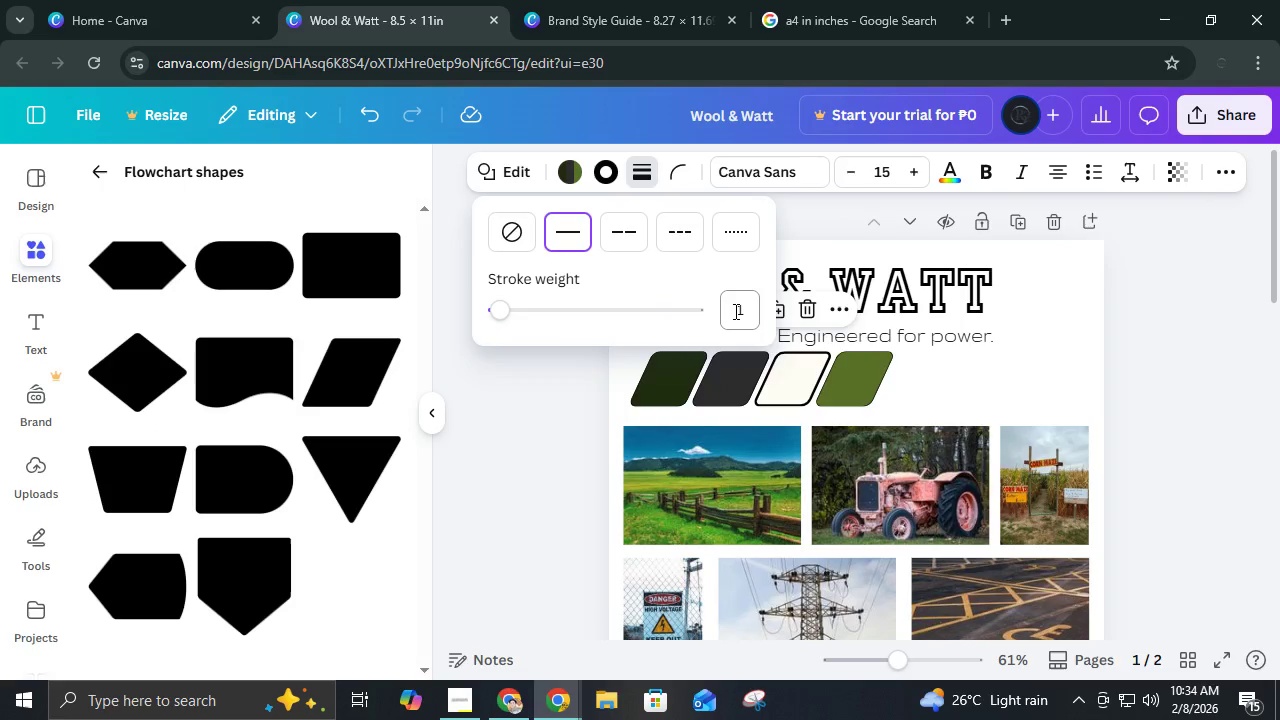 
key(NumpadEnter)
 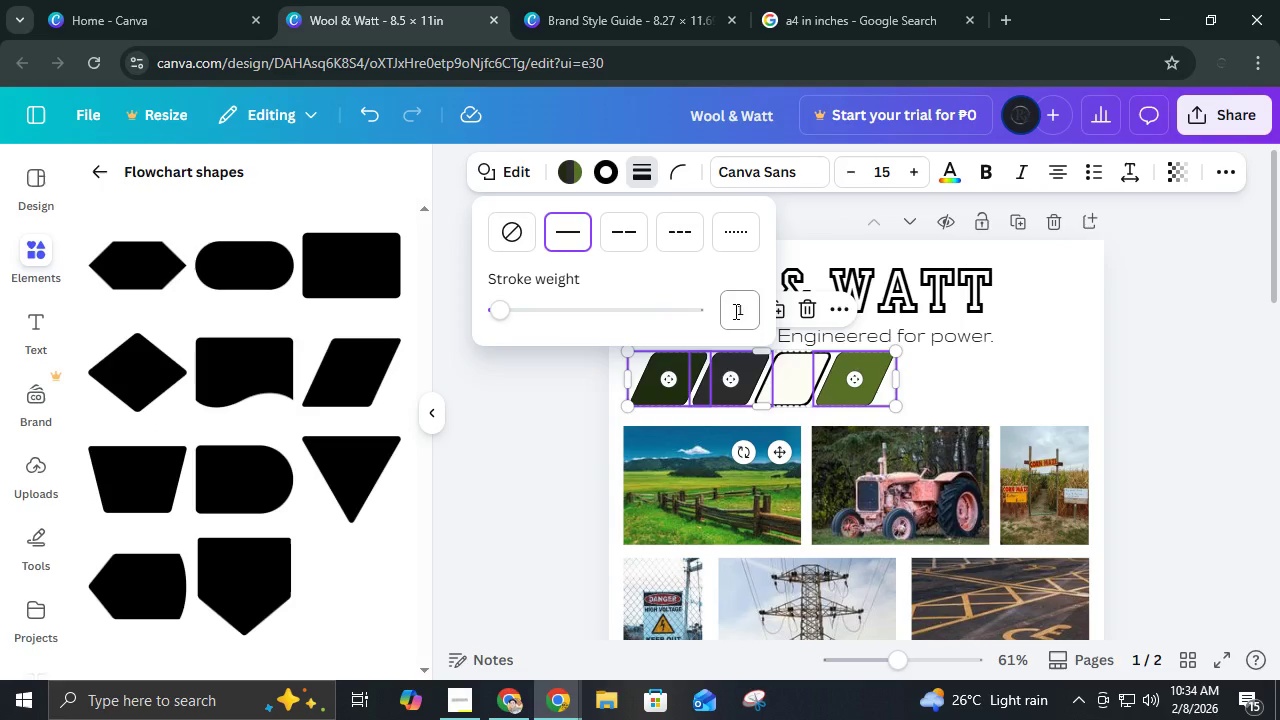 
left_click([734, 311])
 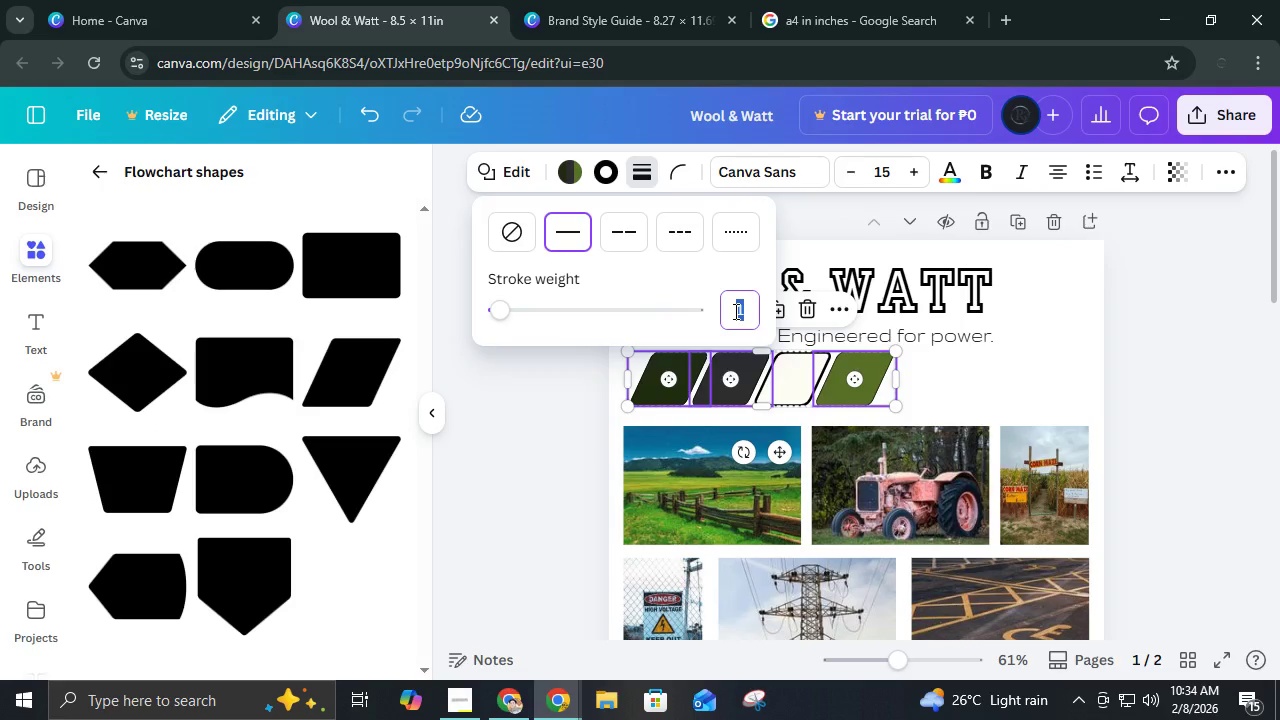 
key(Numpad1)
 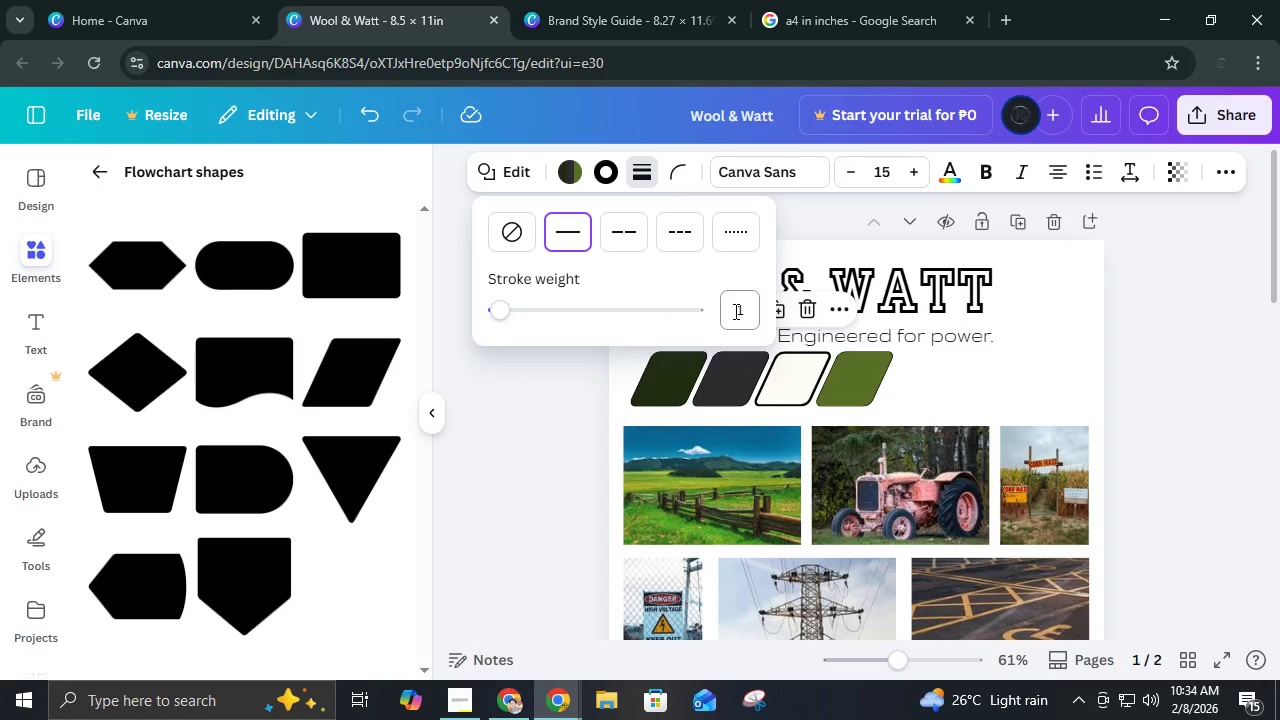 
key(NumpadEnter)
 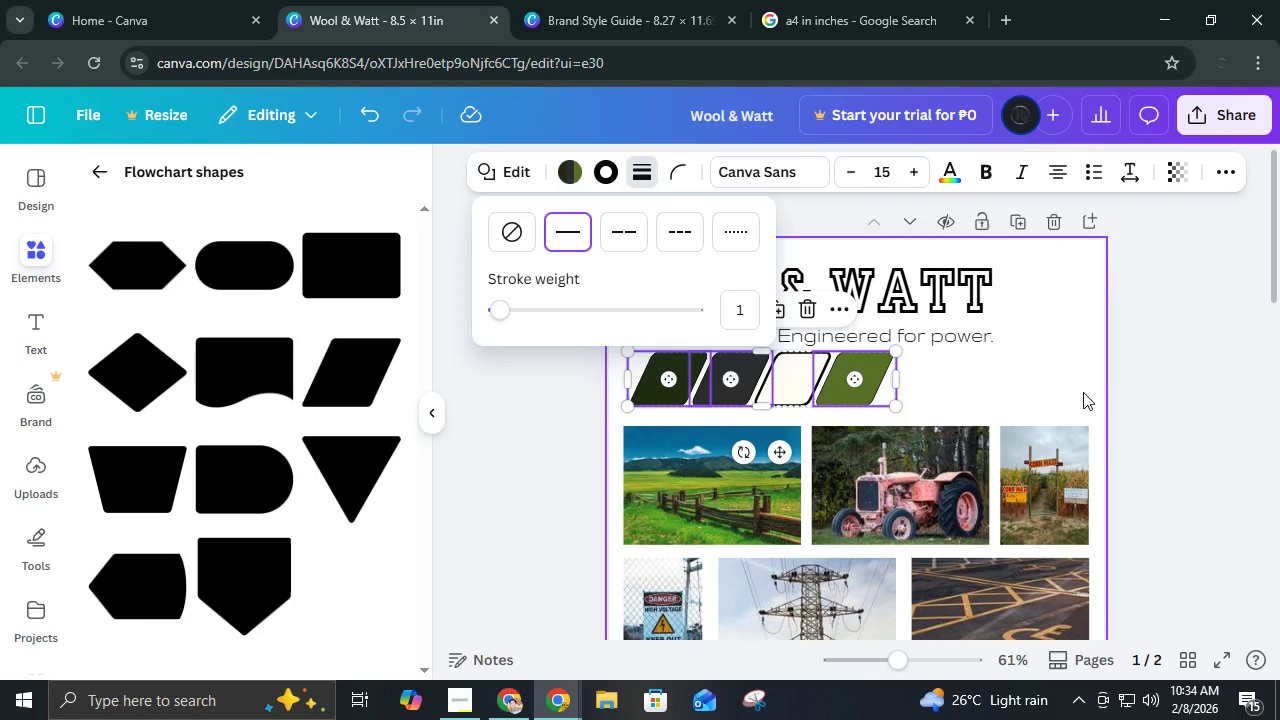 
left_click([1066, 383])
 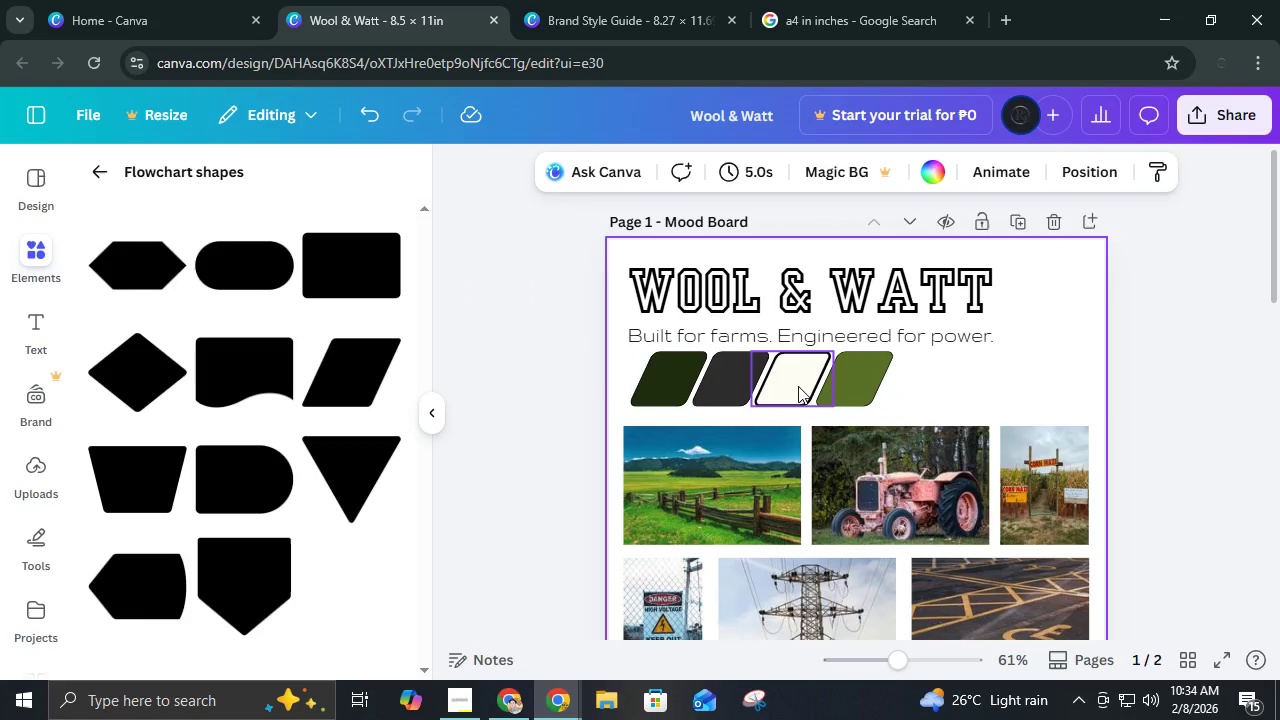 
left_click([798, 386])
 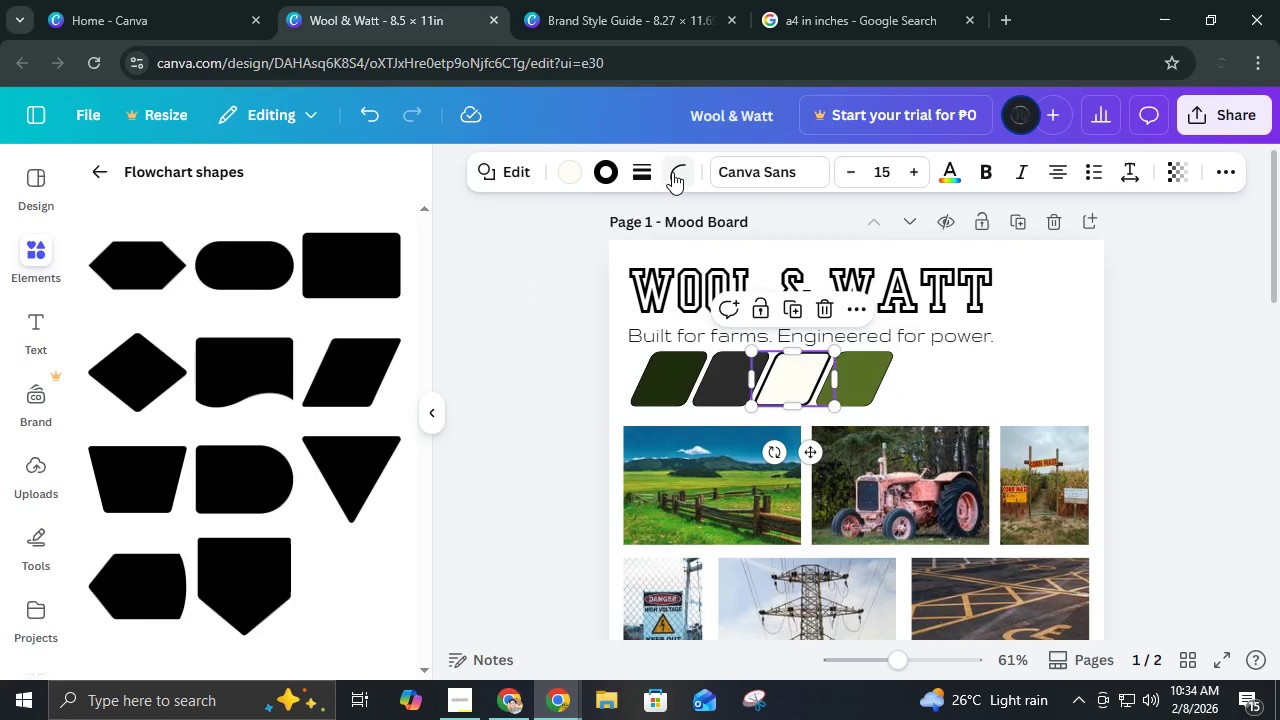 
left_click([647, 173])
 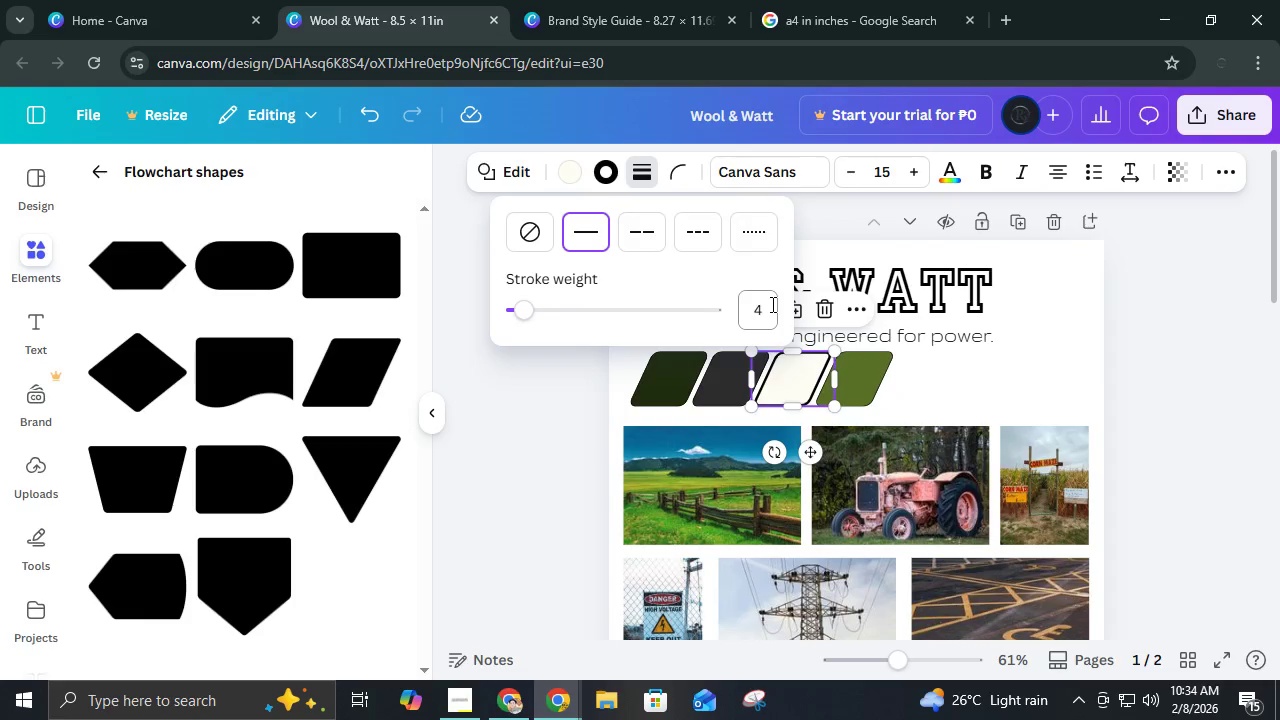 
left_click([771, 304])
 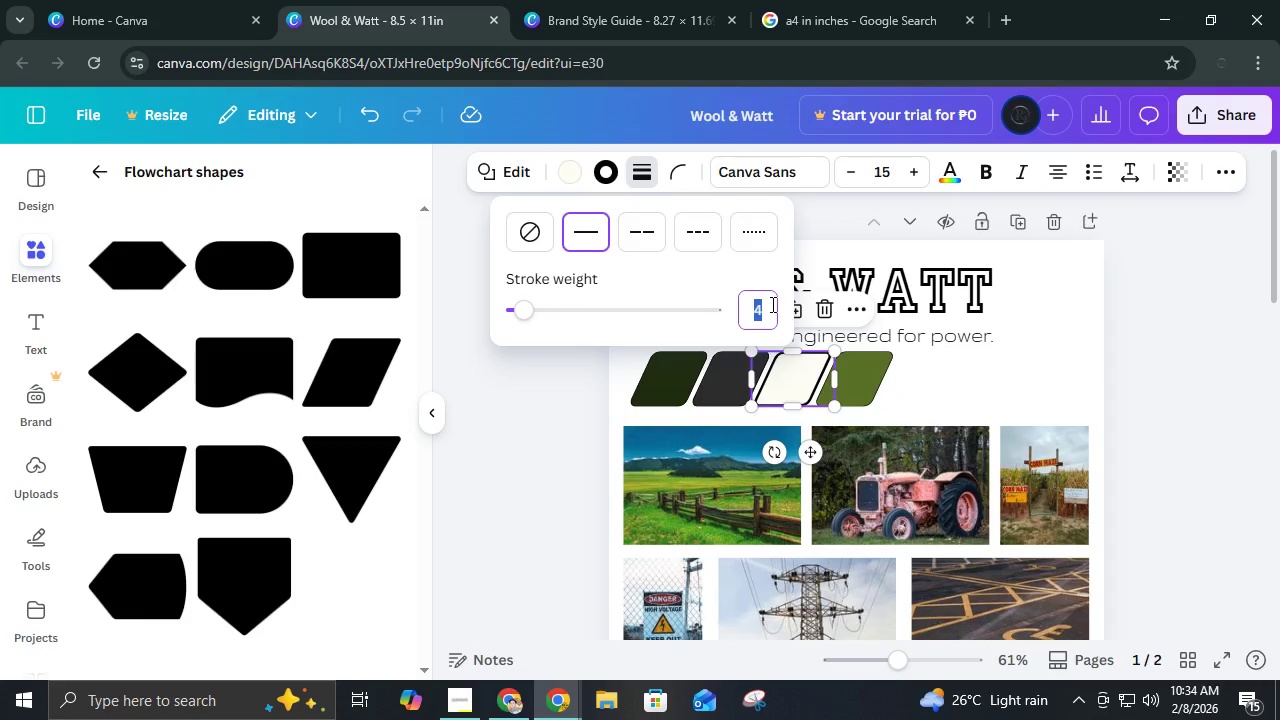 
key(Numpad1)
 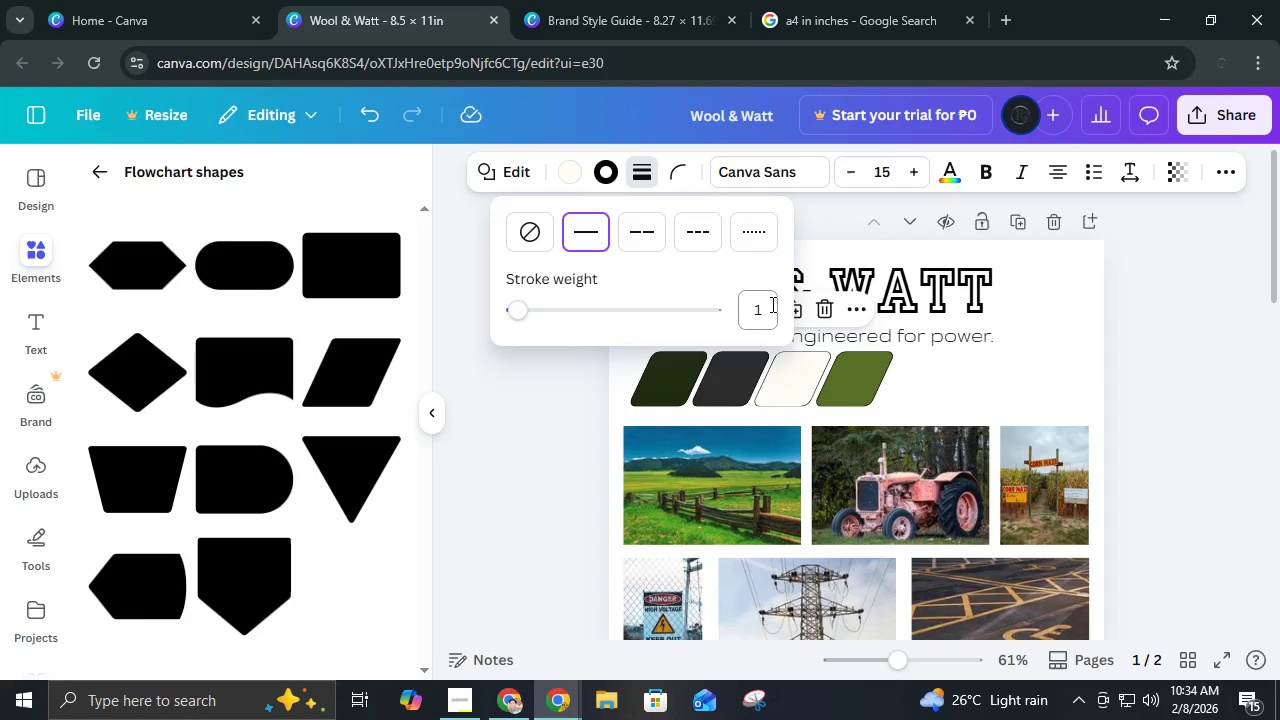 
key(NumpadEnter)
 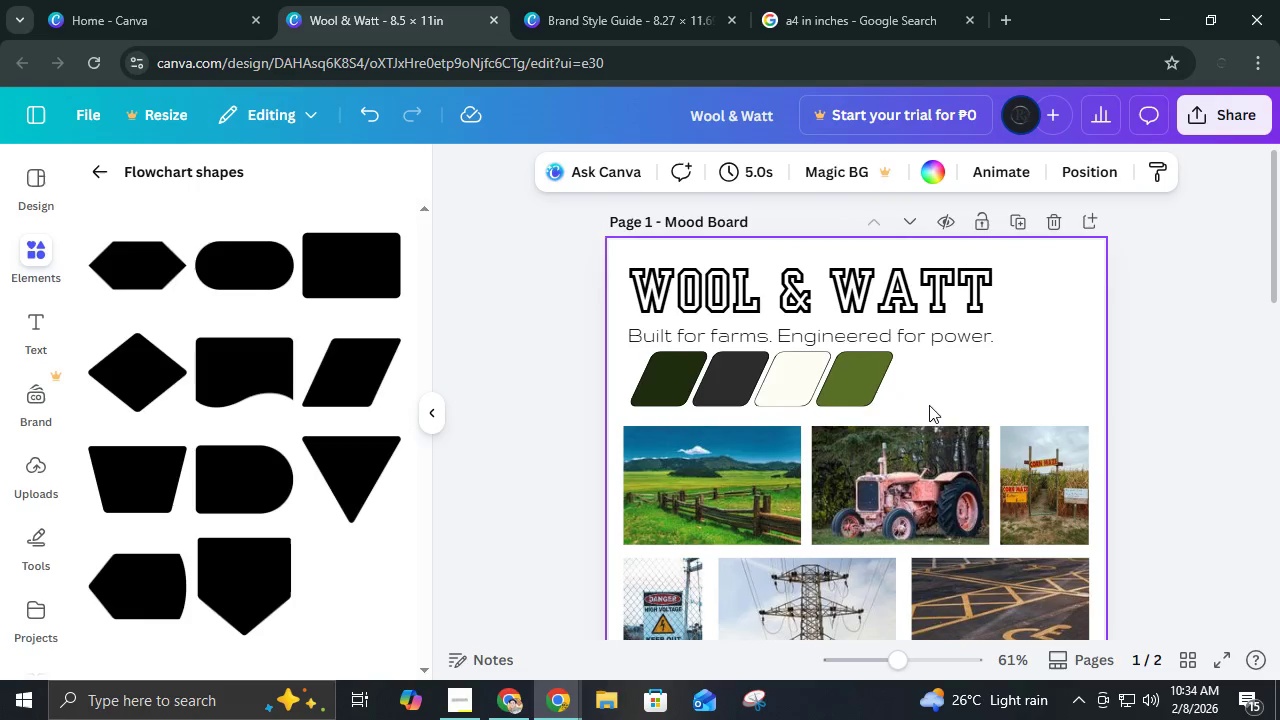 
double_click([836, 383])
 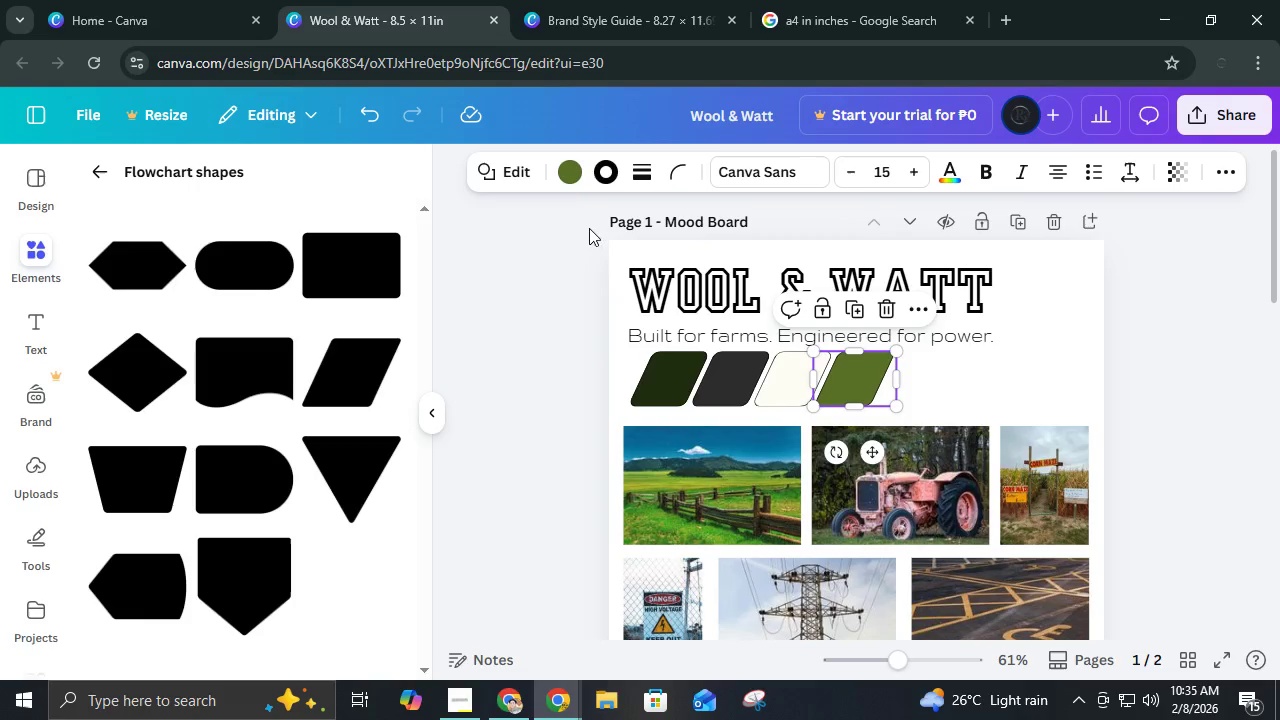 
left_click([560, 166])
 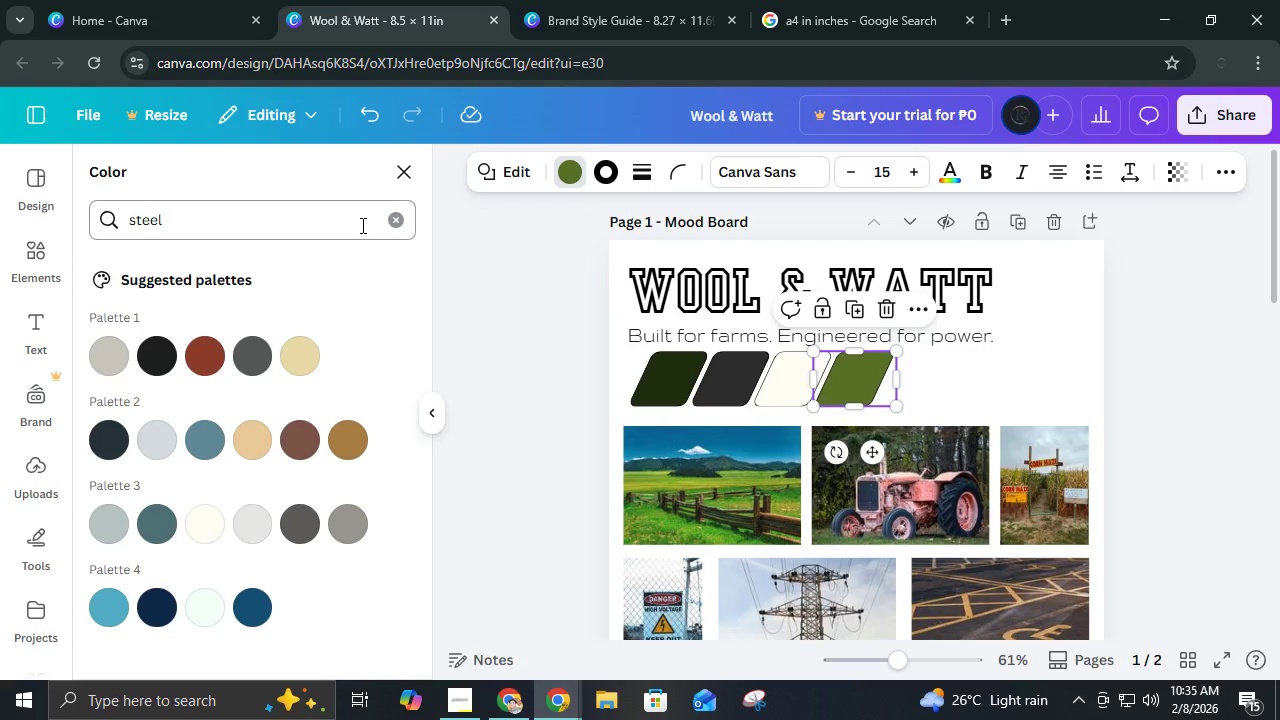 
left_click([383, 220])
 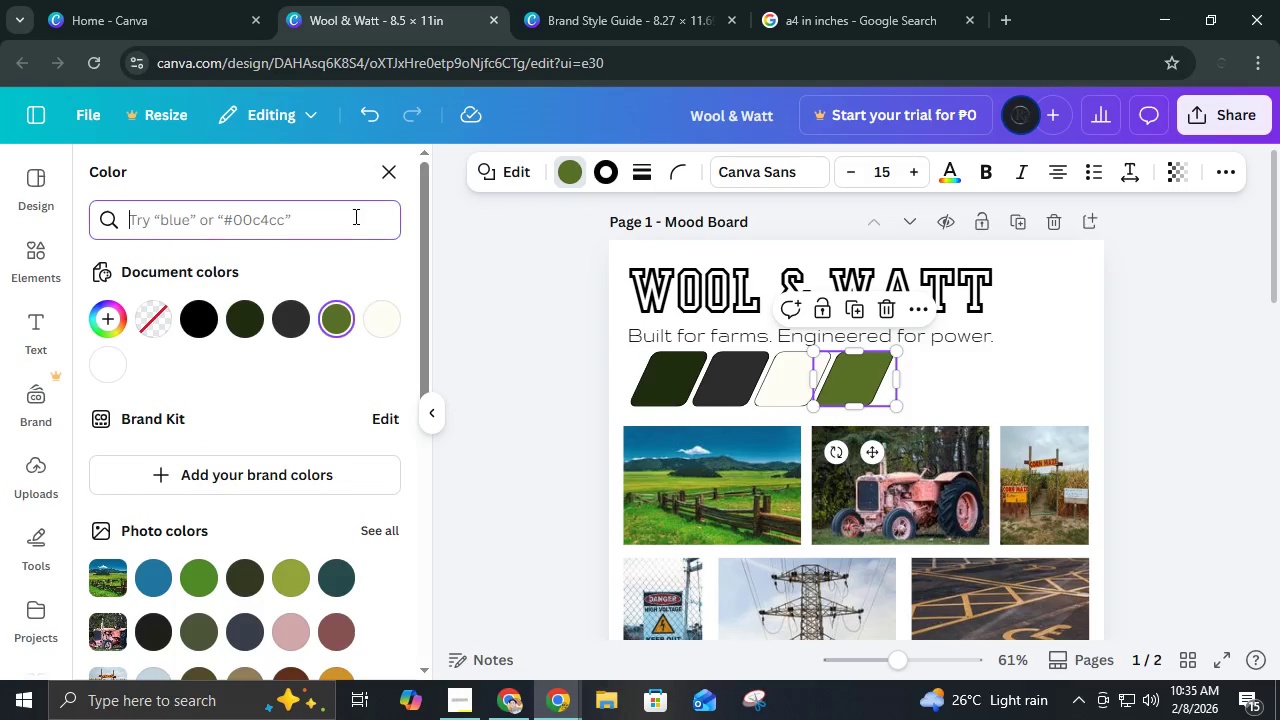 
left_click([354, 216])
 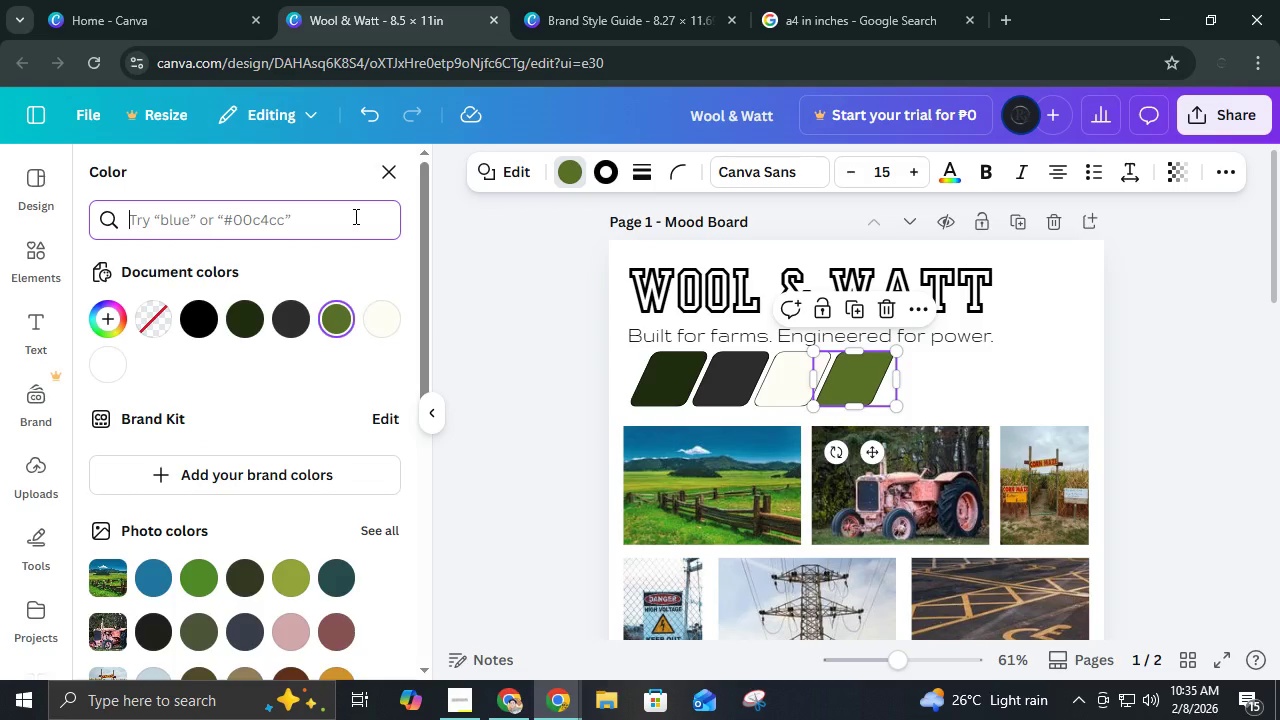 
type(electric yellow\)
key(Backspace)
 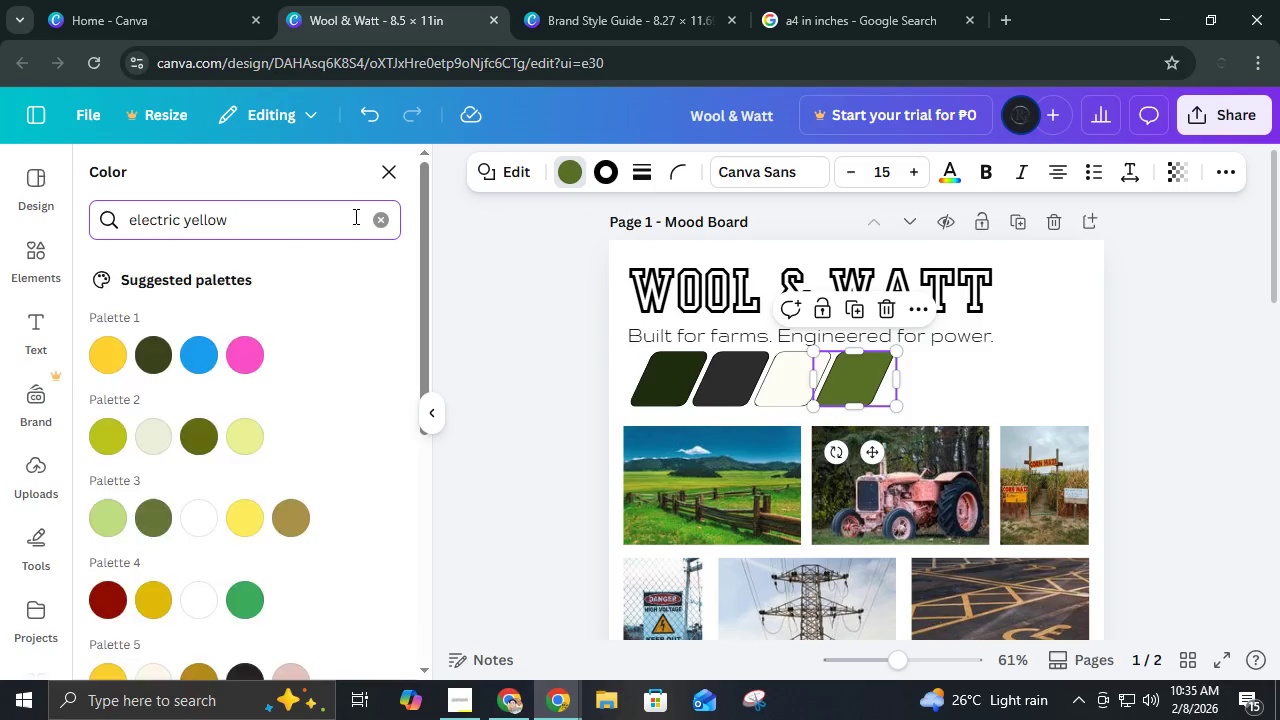 
key(Enter)
 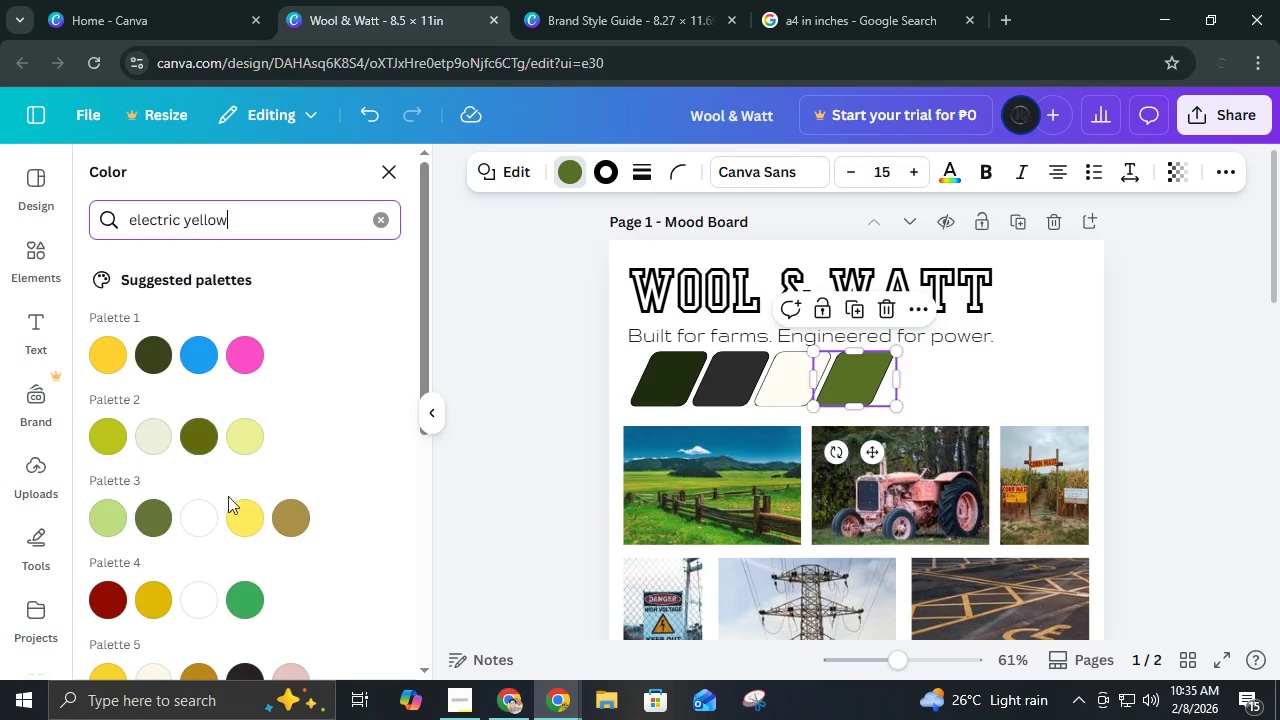 
scroll: coordinate [213, 625], scroll_direction: down, amount: 8.0
 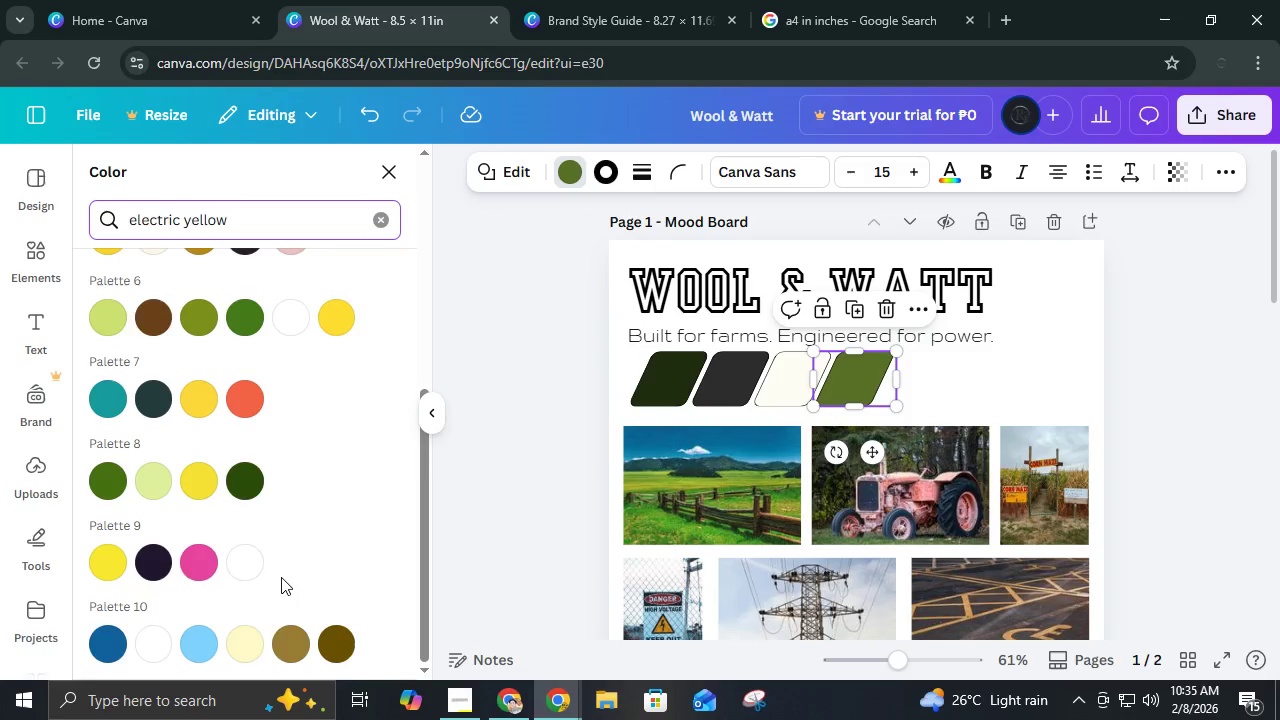 
scroll: coordinate [285, 572], scroll_direction: up, amount: 6.0
 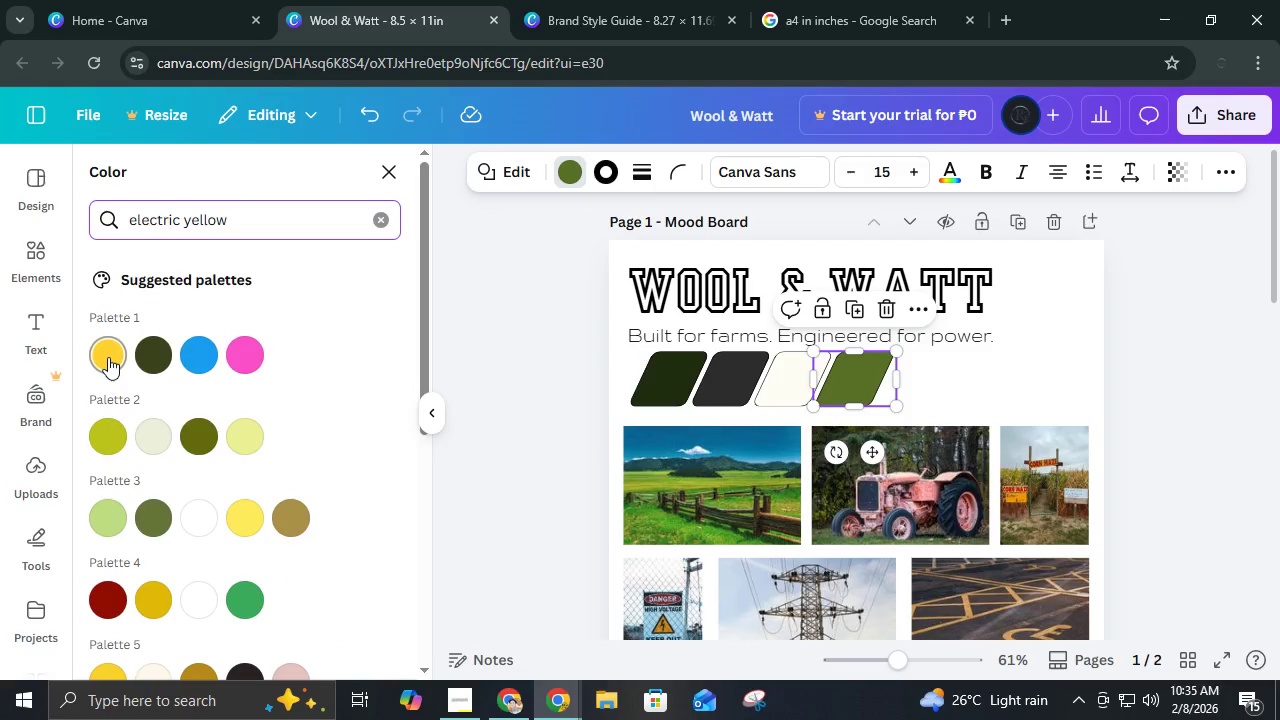 
left_click([108, 357])
 